 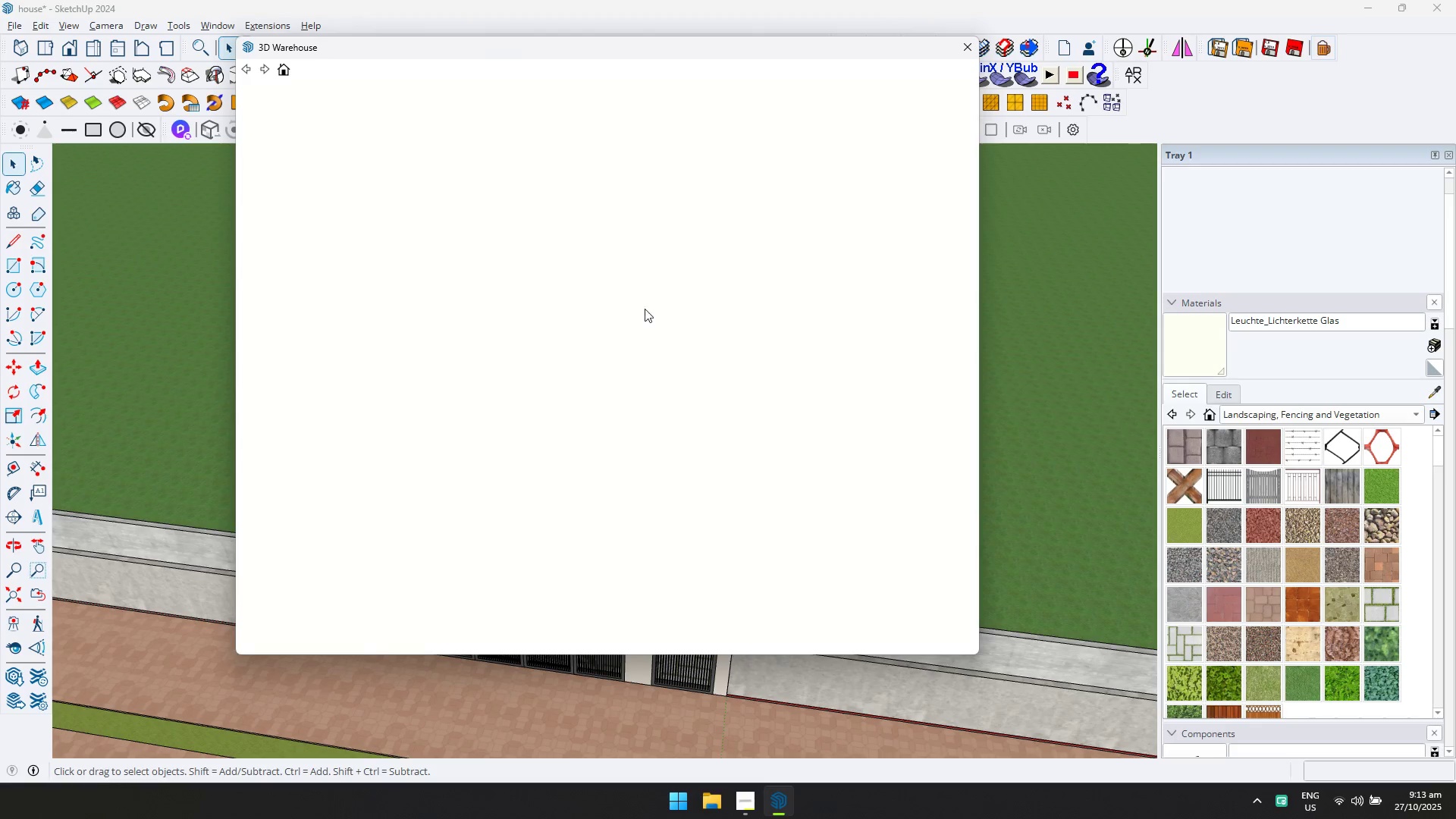 
left_click([584, 112])
 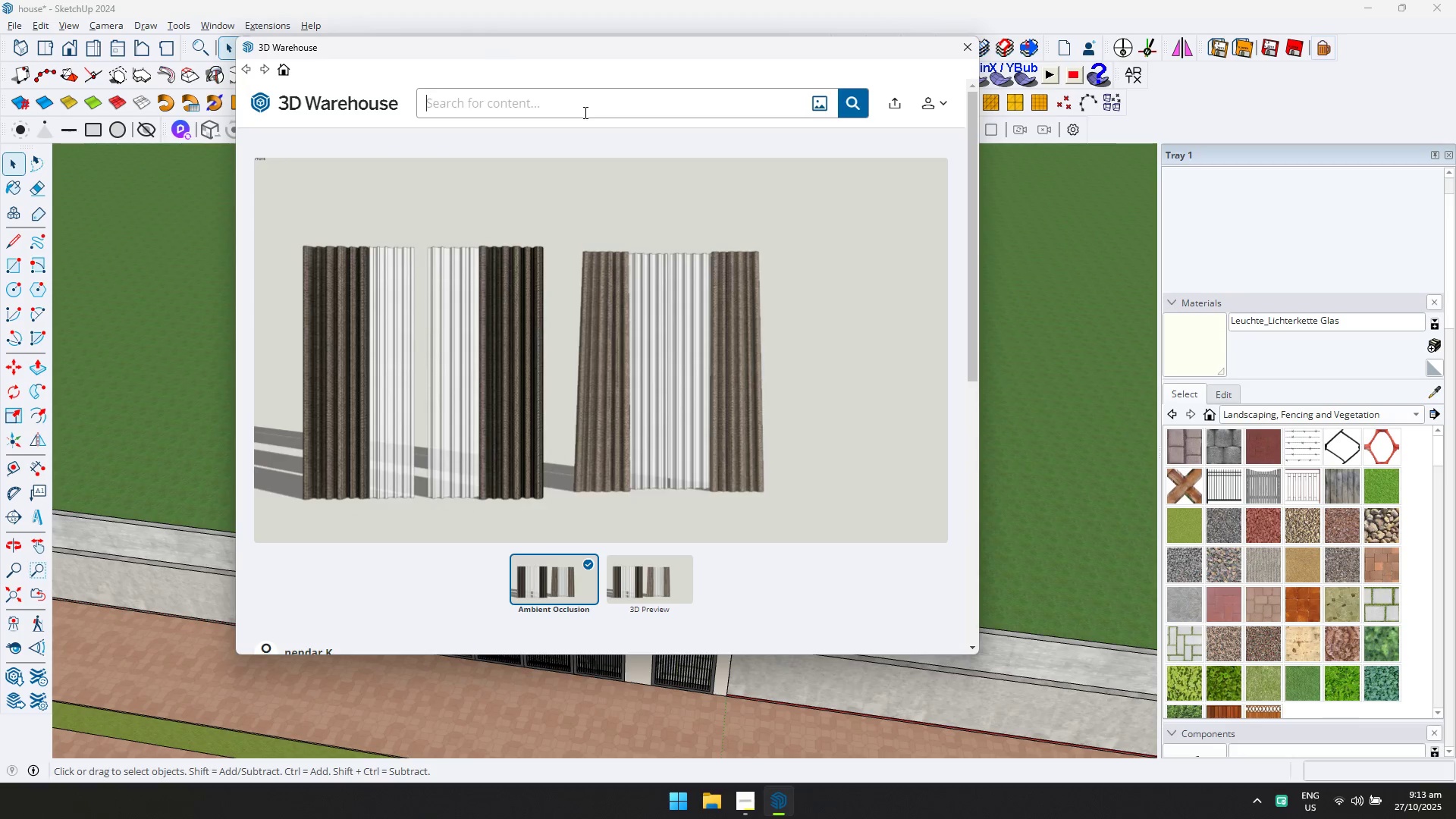 
type(car)
 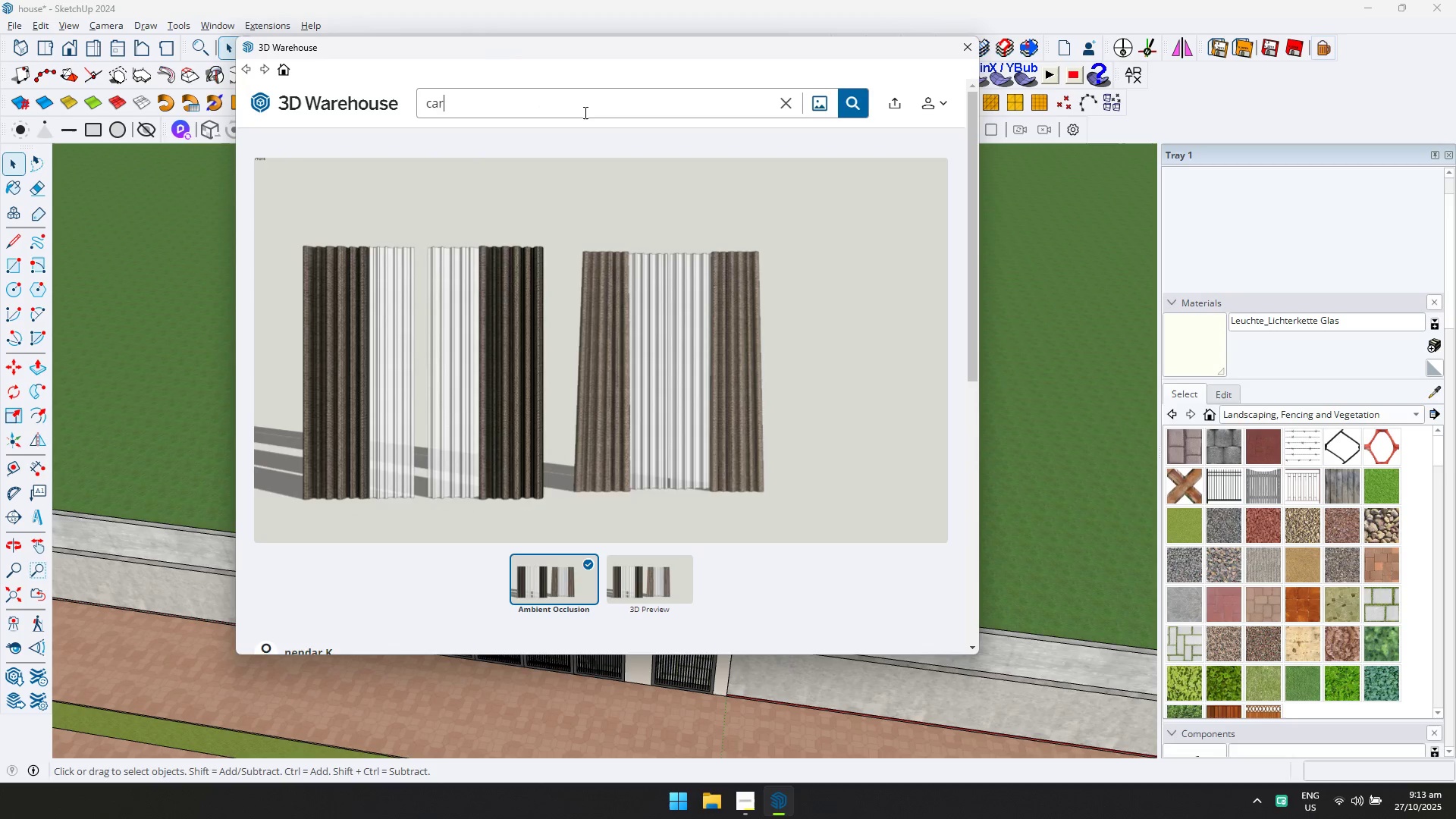 
key(Enter)
 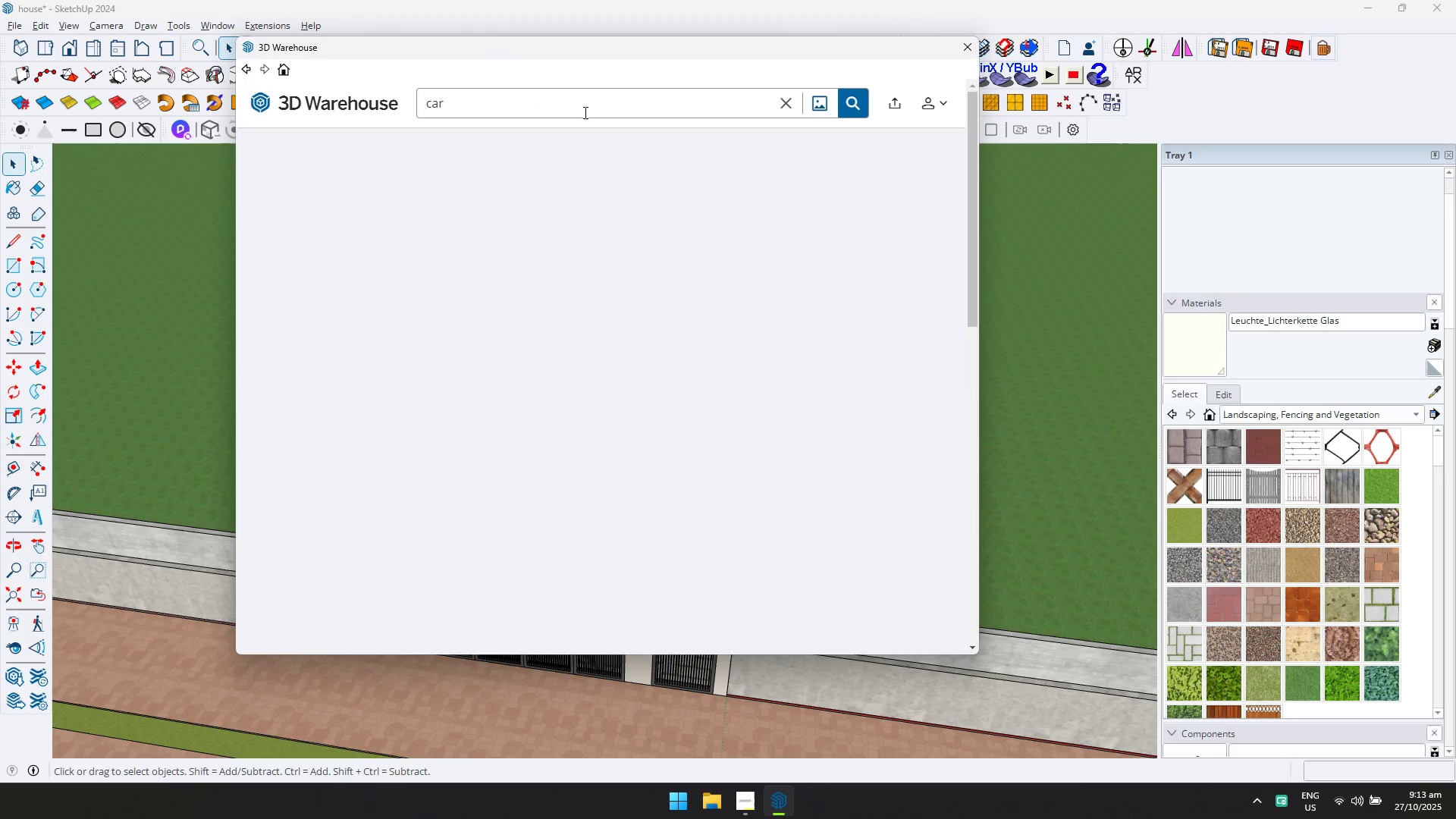 
key(Alt+AltLeft)
 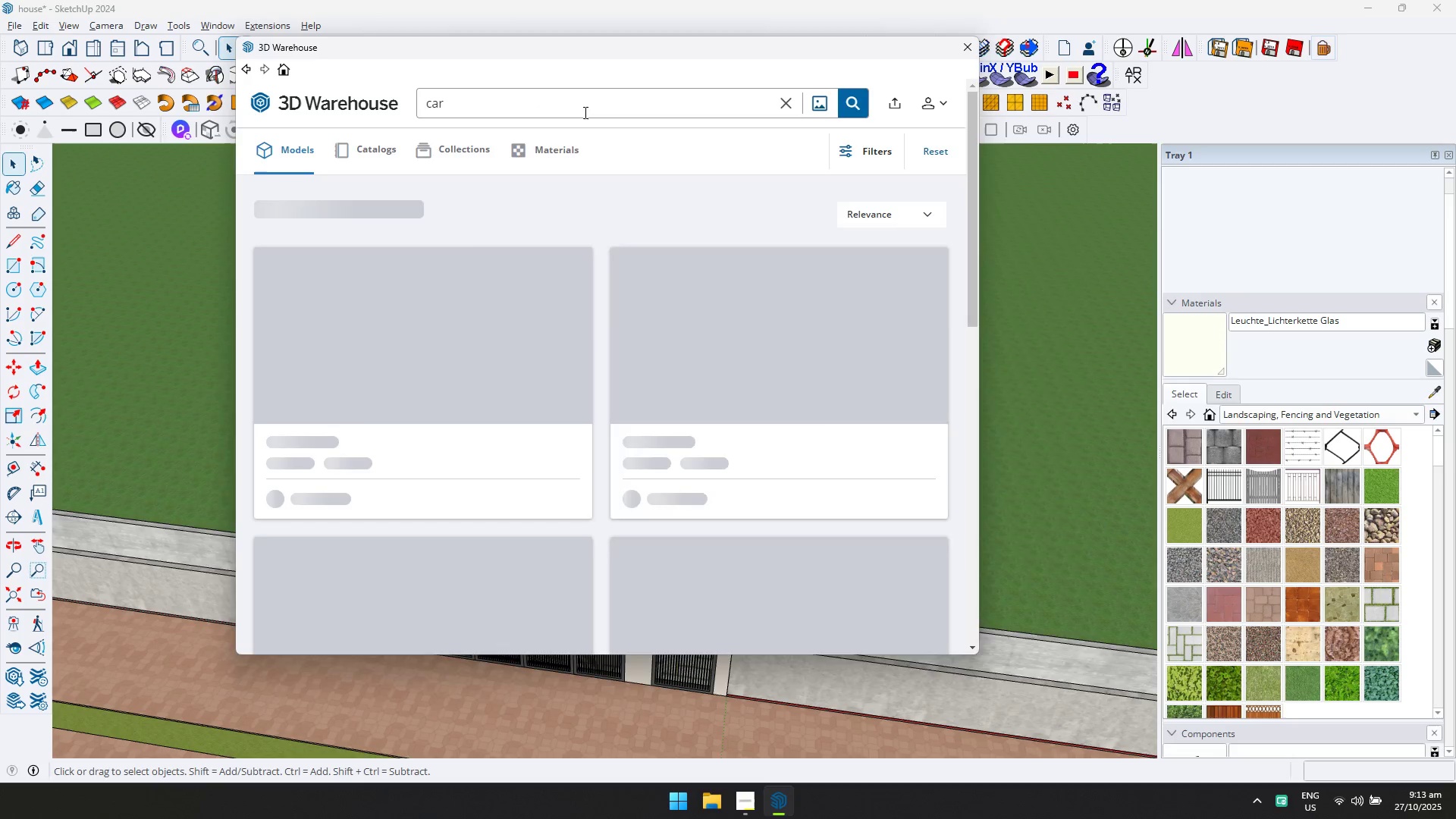 
key(Alt+Tab)
 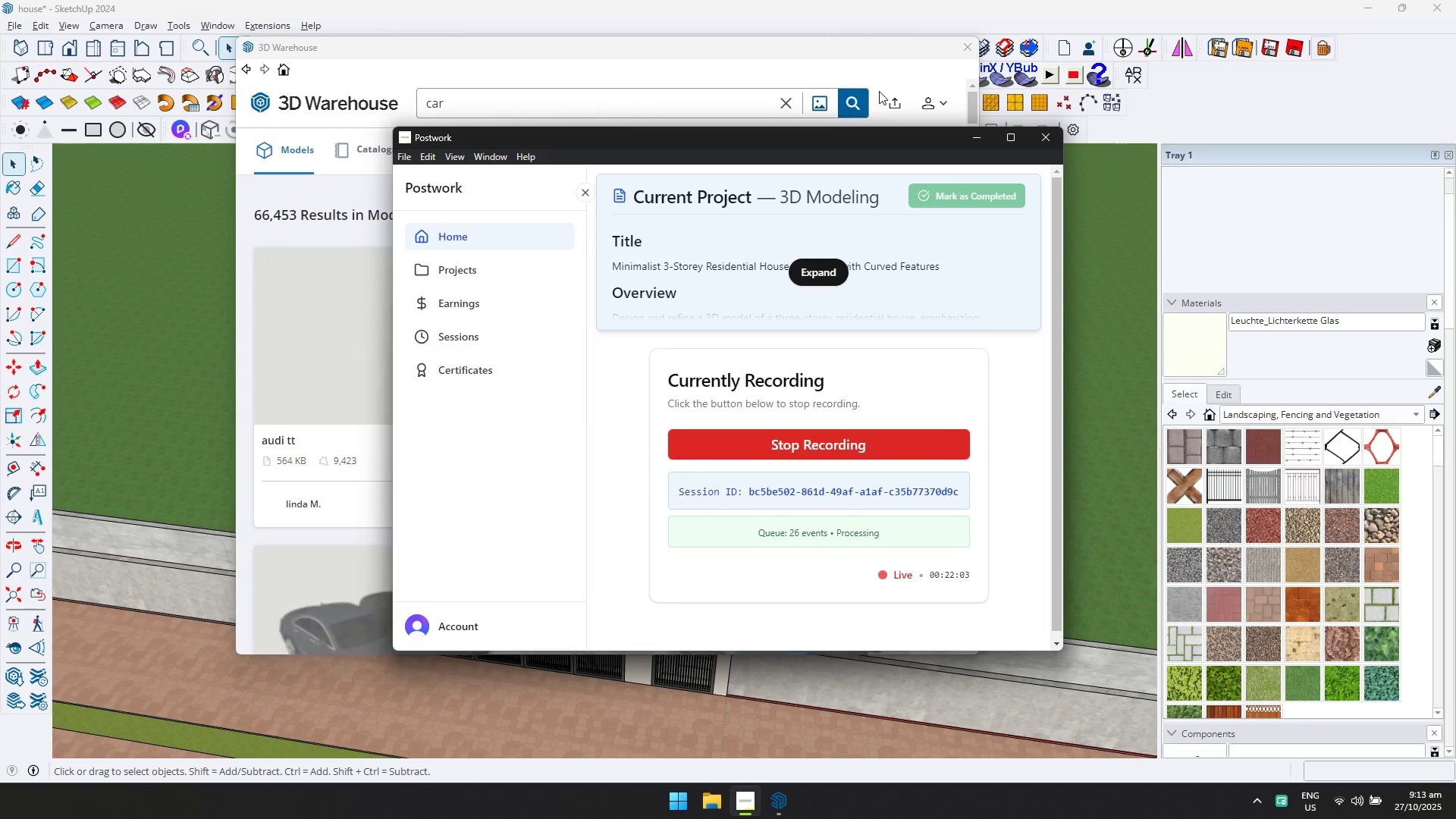 
left_click([892, 0])
 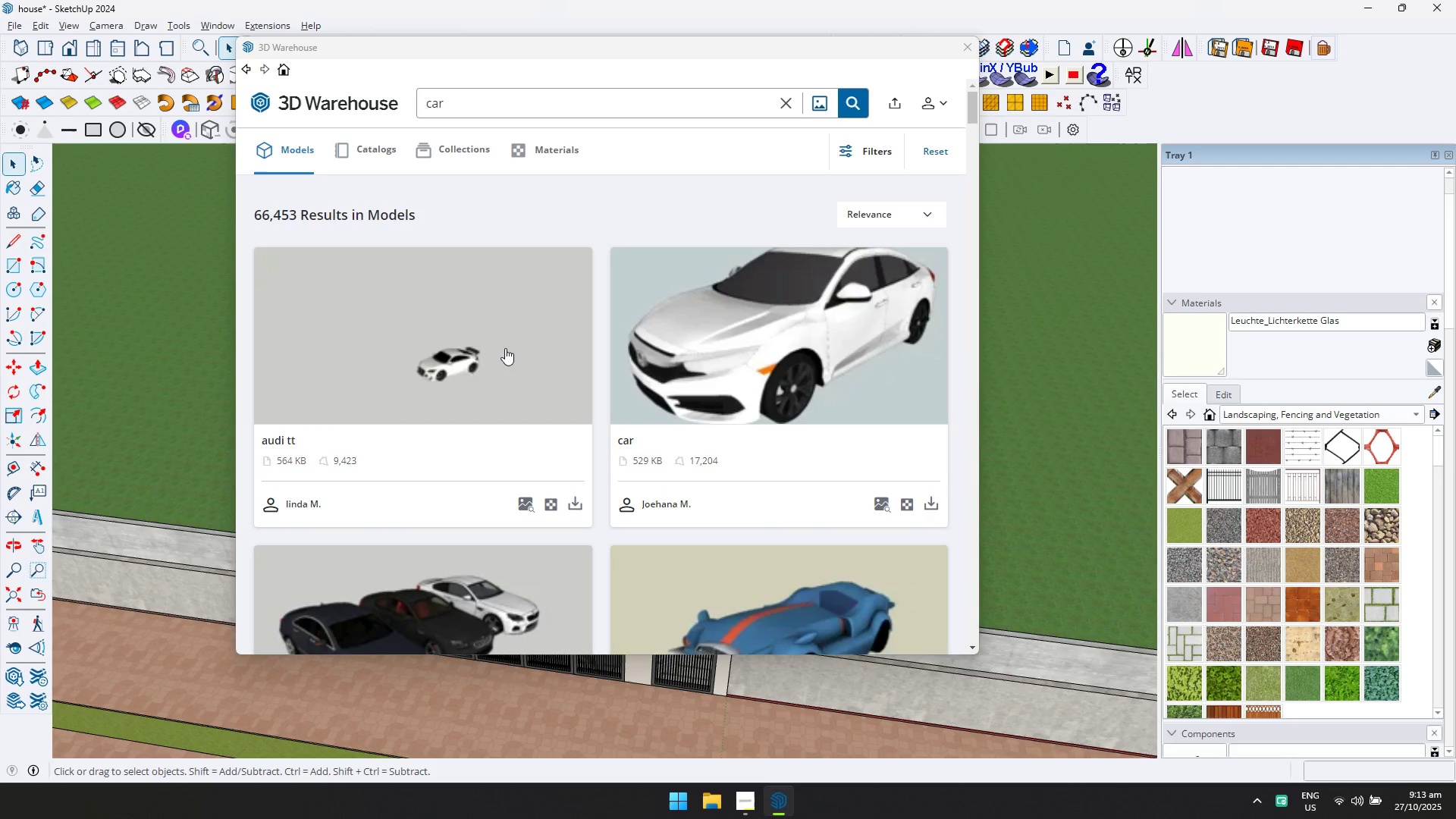 
scroll: coordinate [499, 475], scroll_direction: down, amount: 10.0
 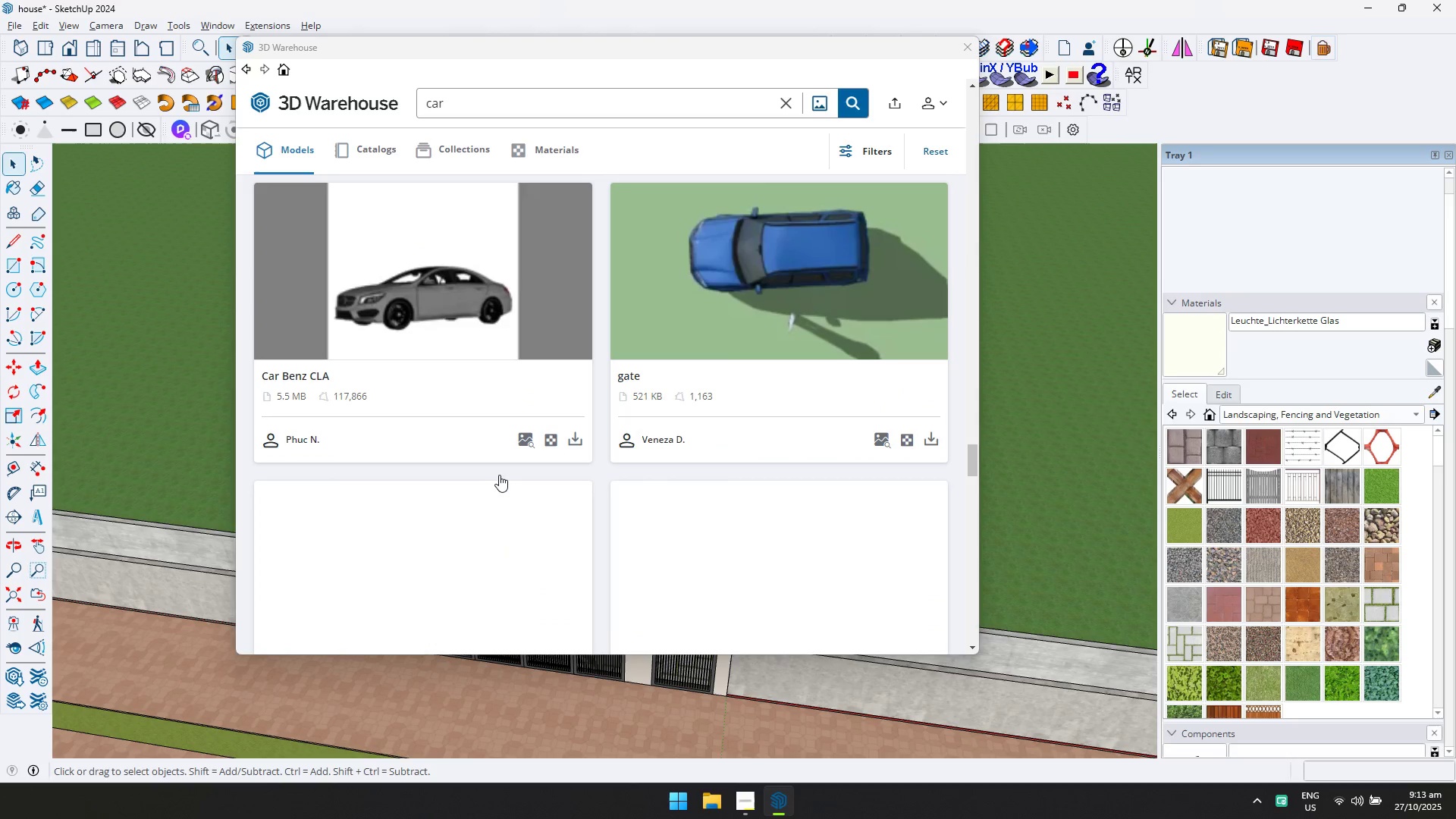 
scroll: coordinate [499, 475], scroll_direction: up, amount: 21.0
 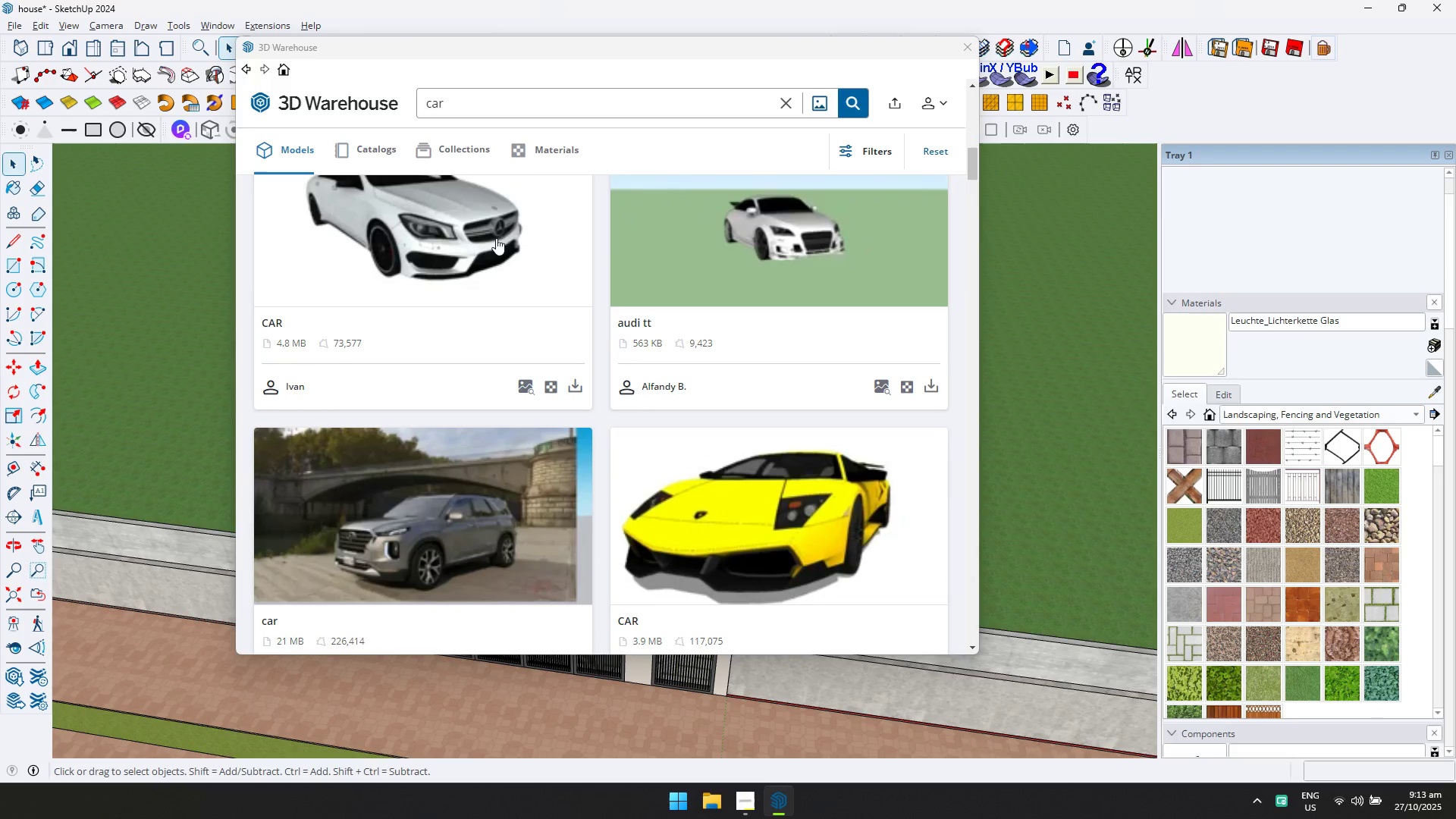 
left_click([477, 112])
 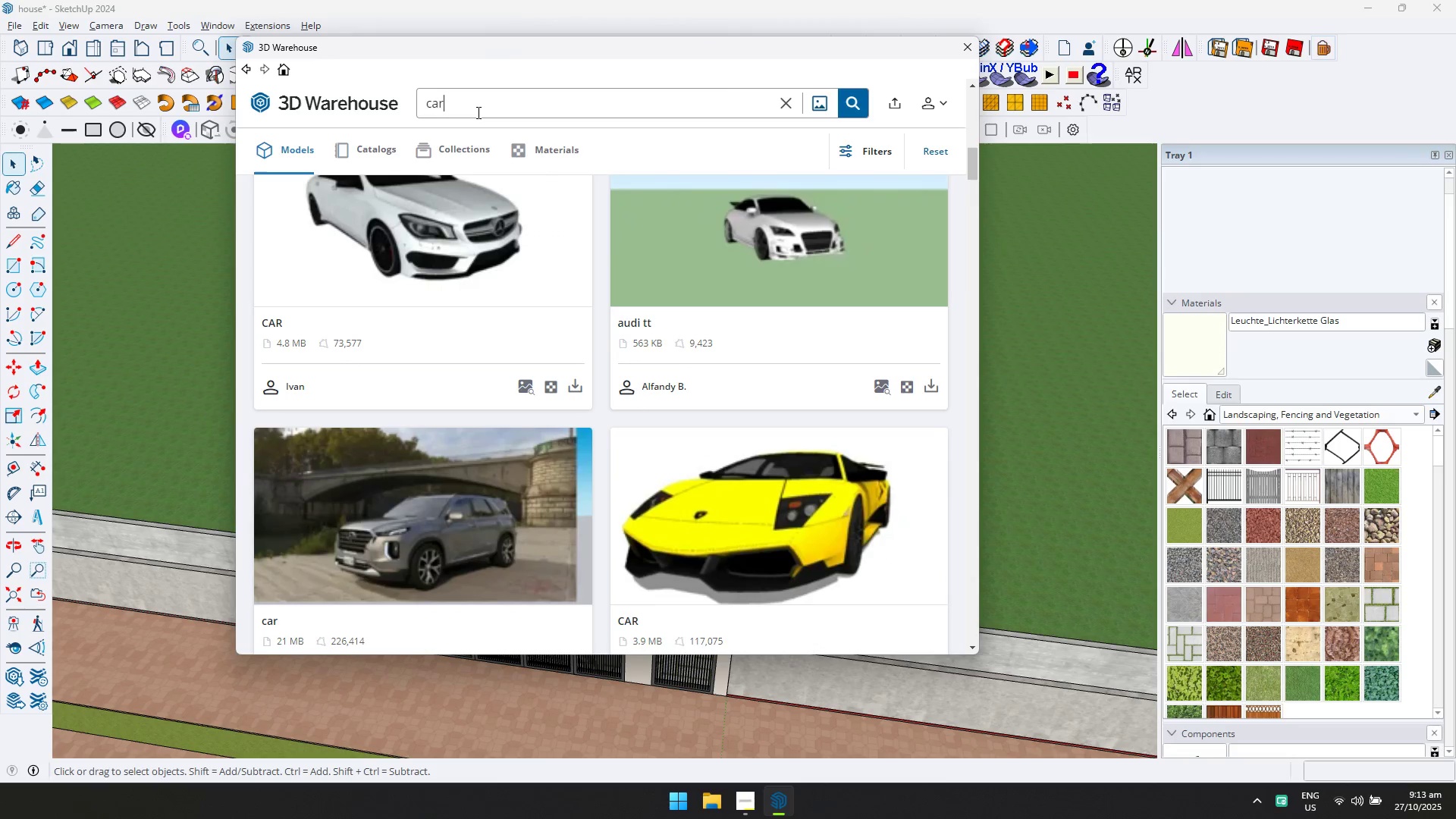 
key(Control+ControlLeft)
 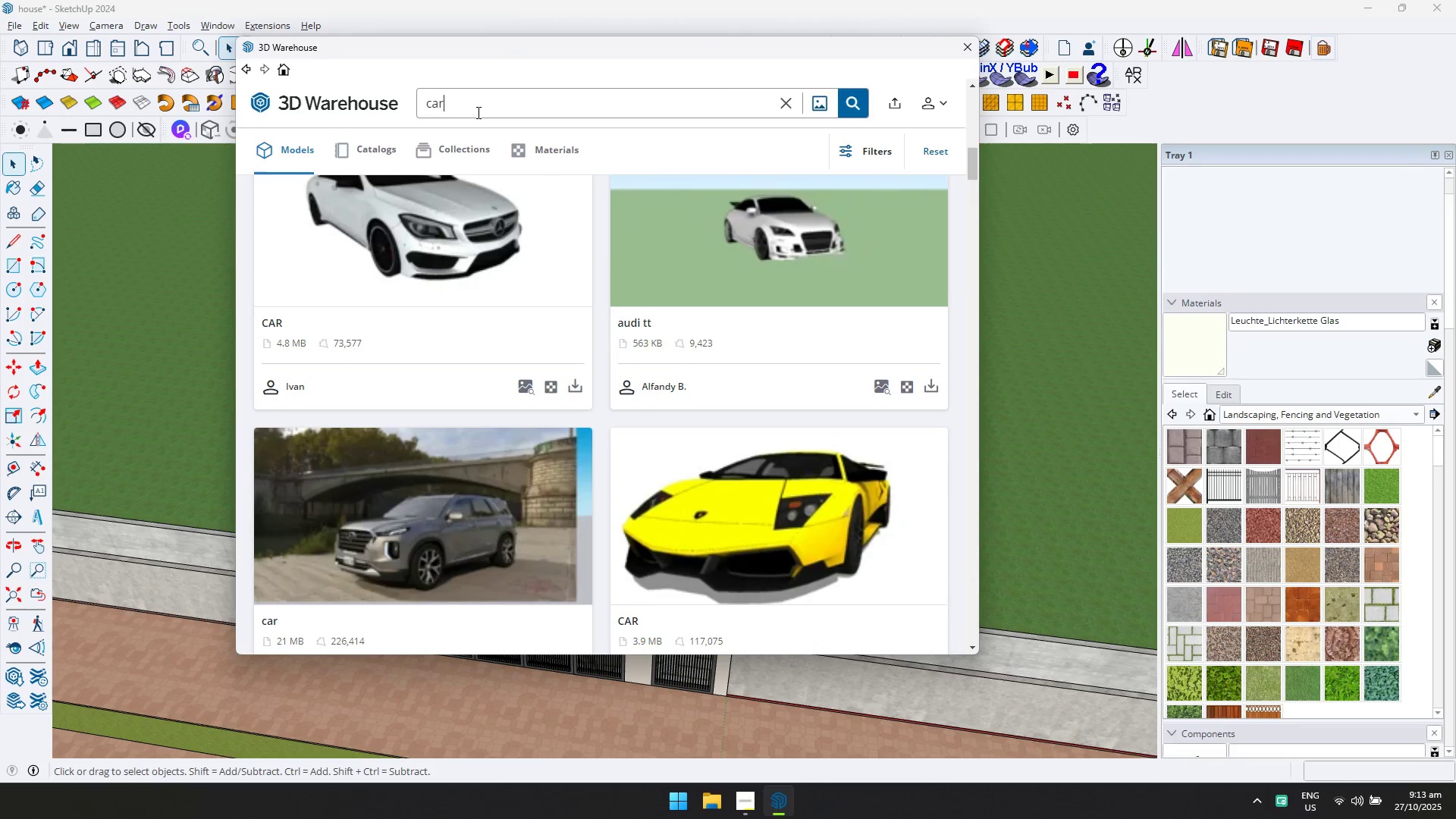 
key(Control+A)
 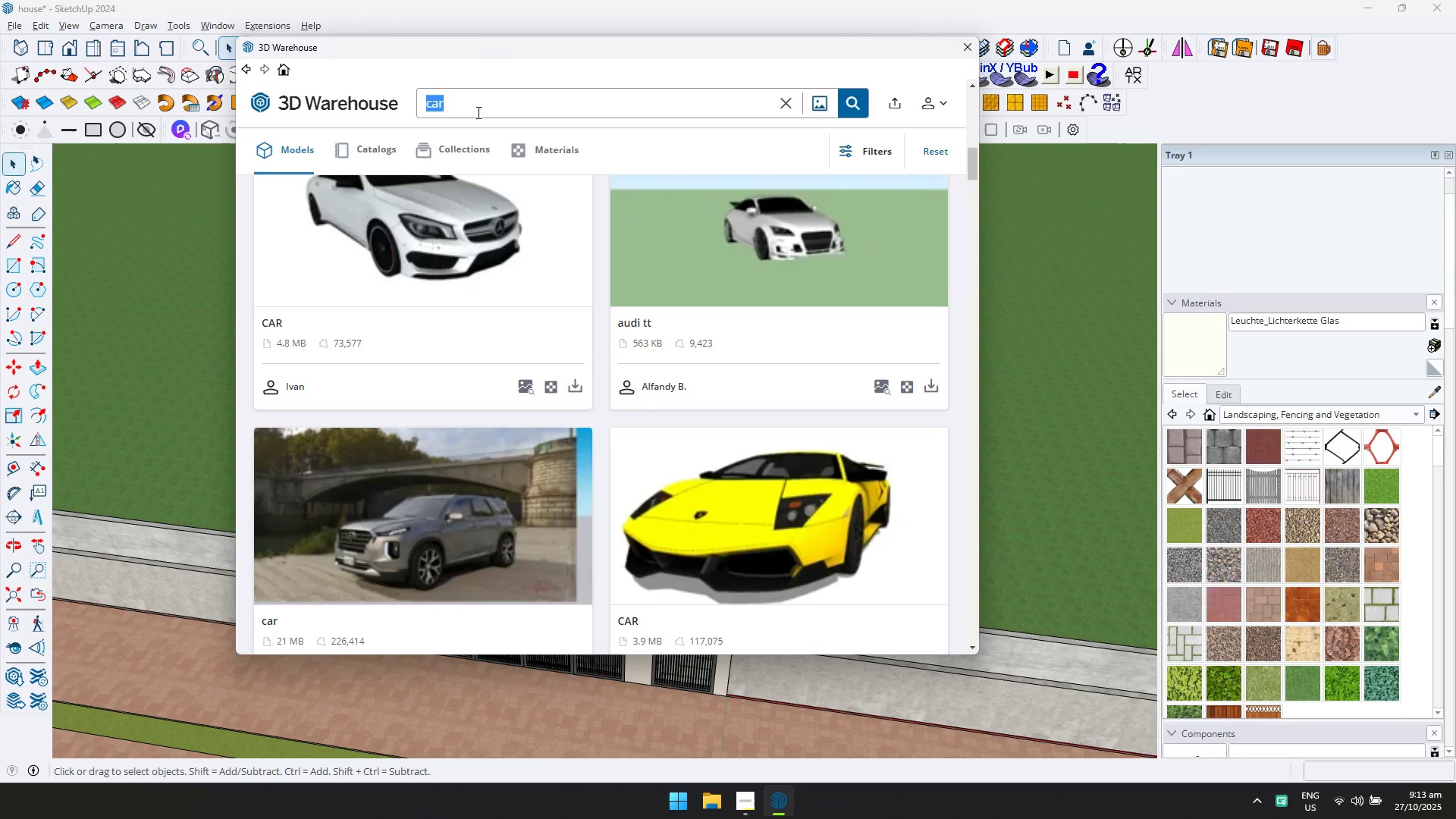 
type(fort)
 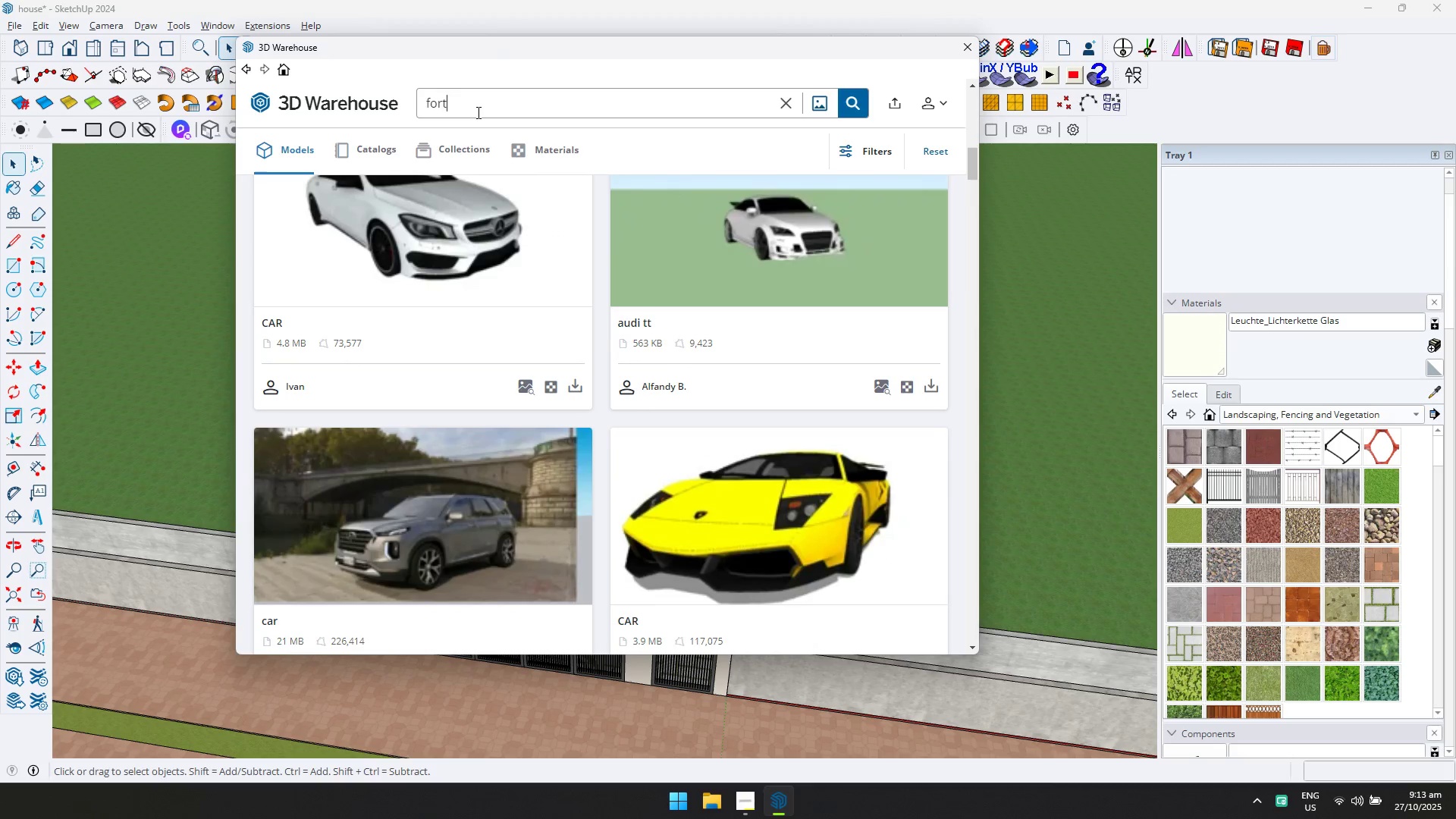 
key(Control+ControlLeft)
 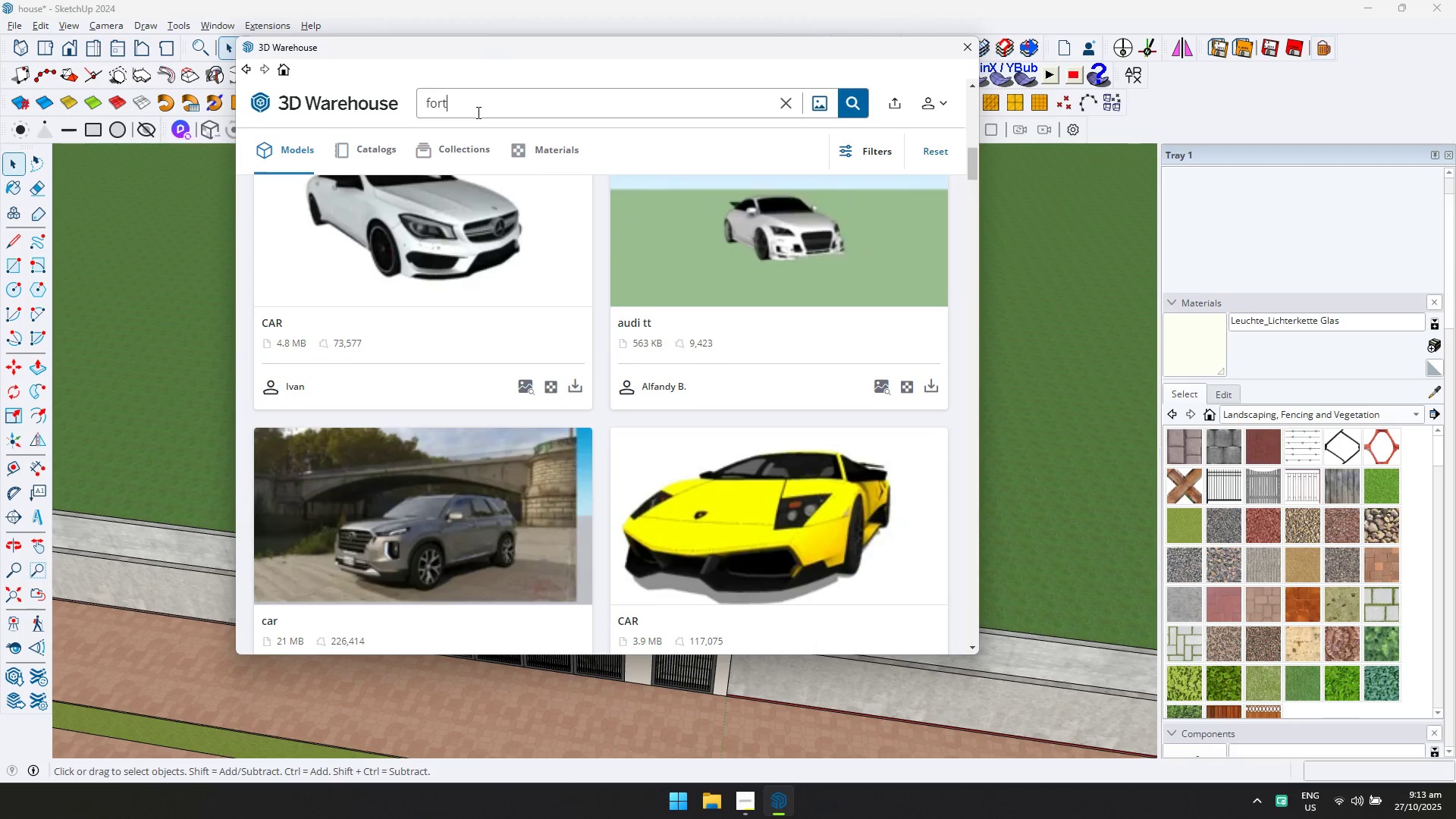 
key(Control+A)
 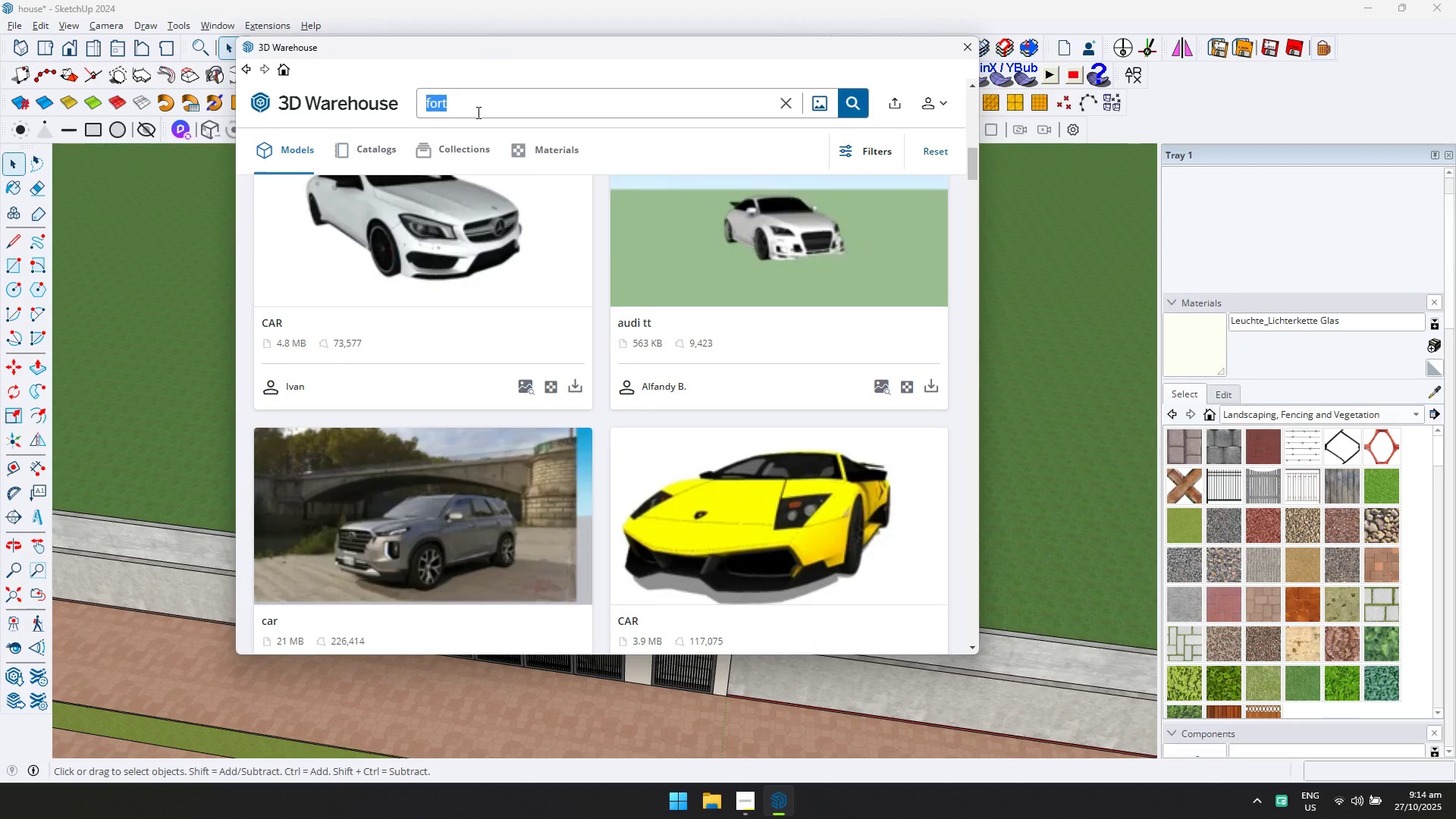 
type(fortuner)
 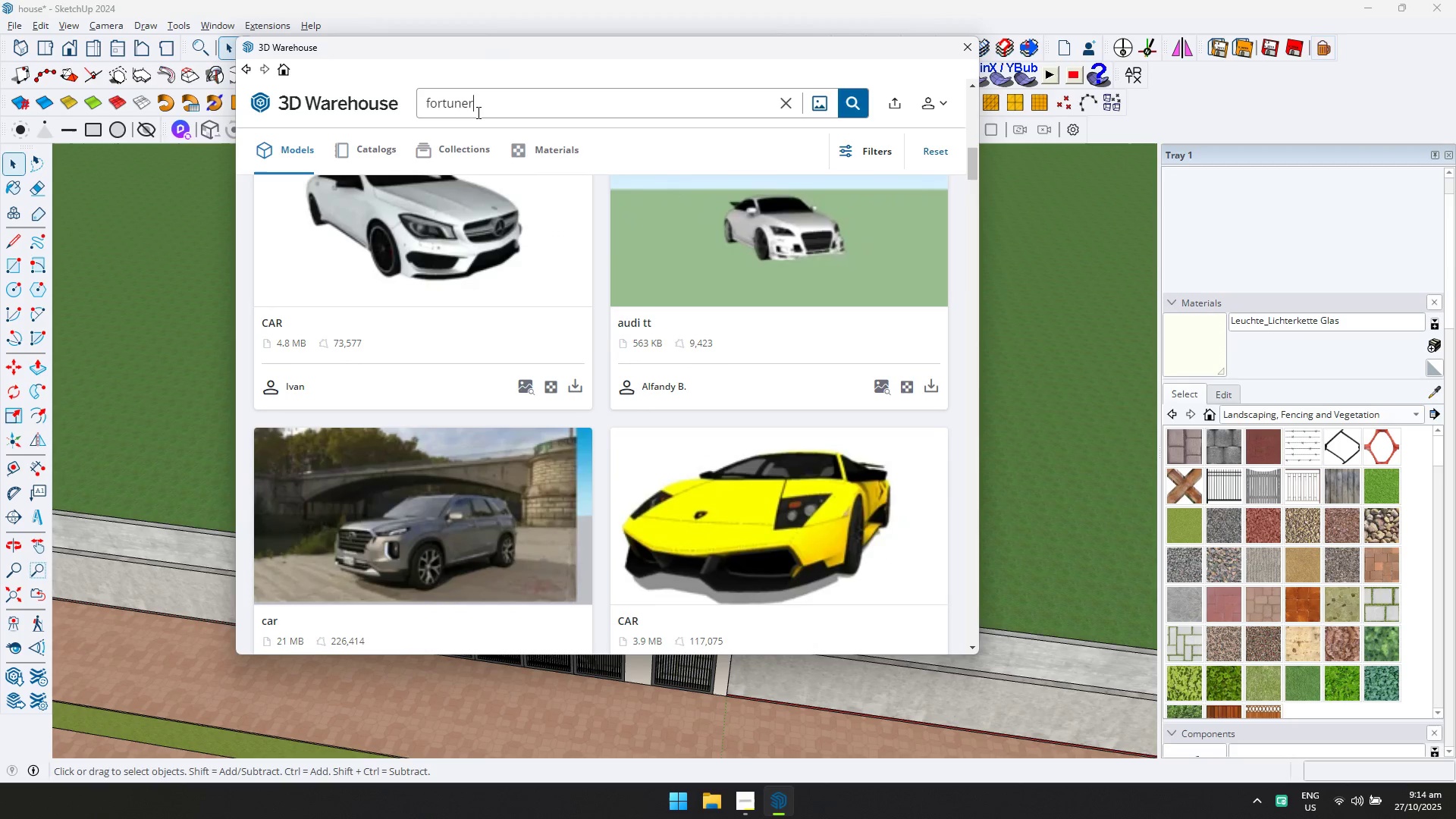 
key(Enter)
 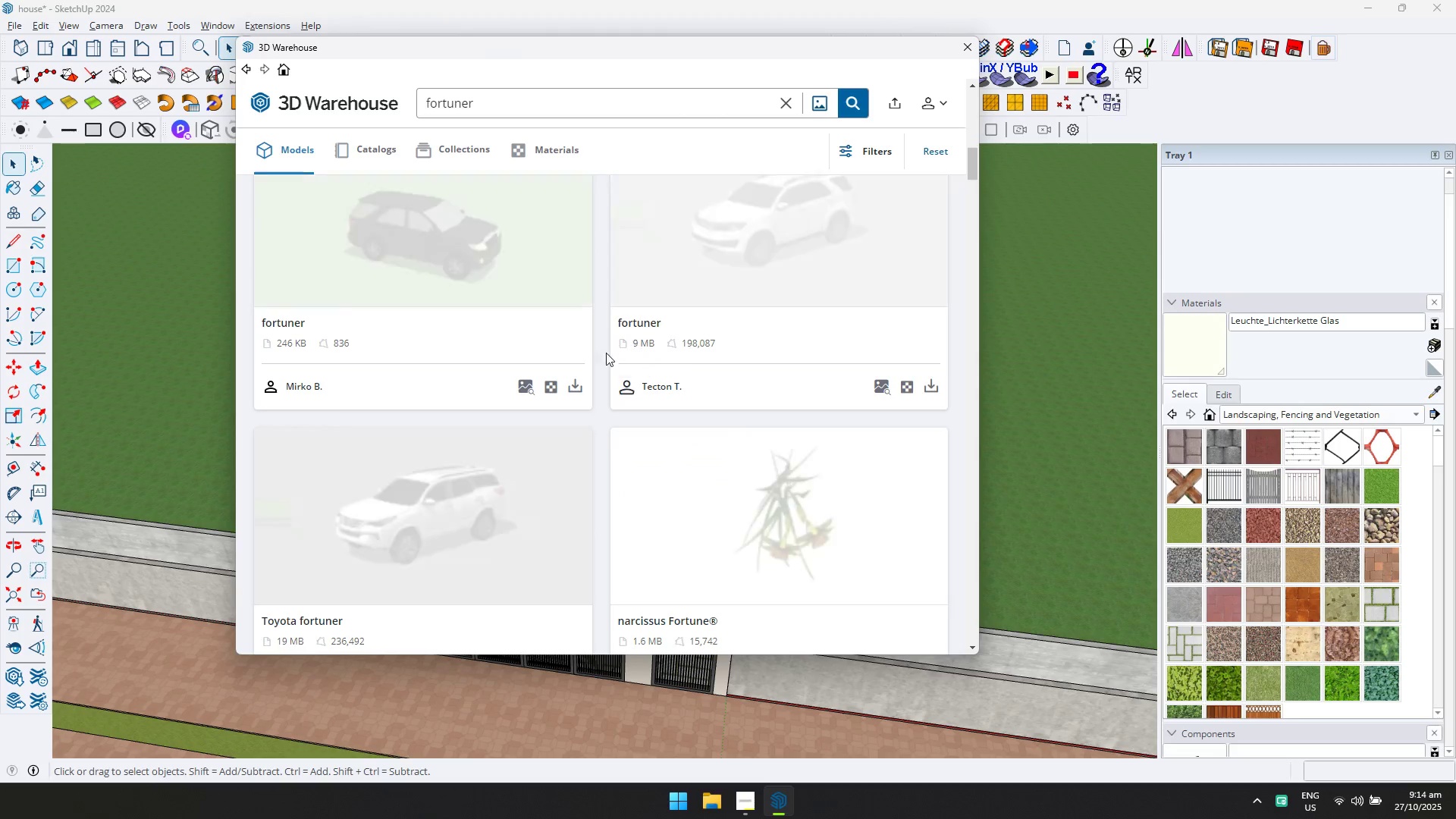 
scroll: coordinate [504, 369], scroll_direction: up, amount: 6.0
 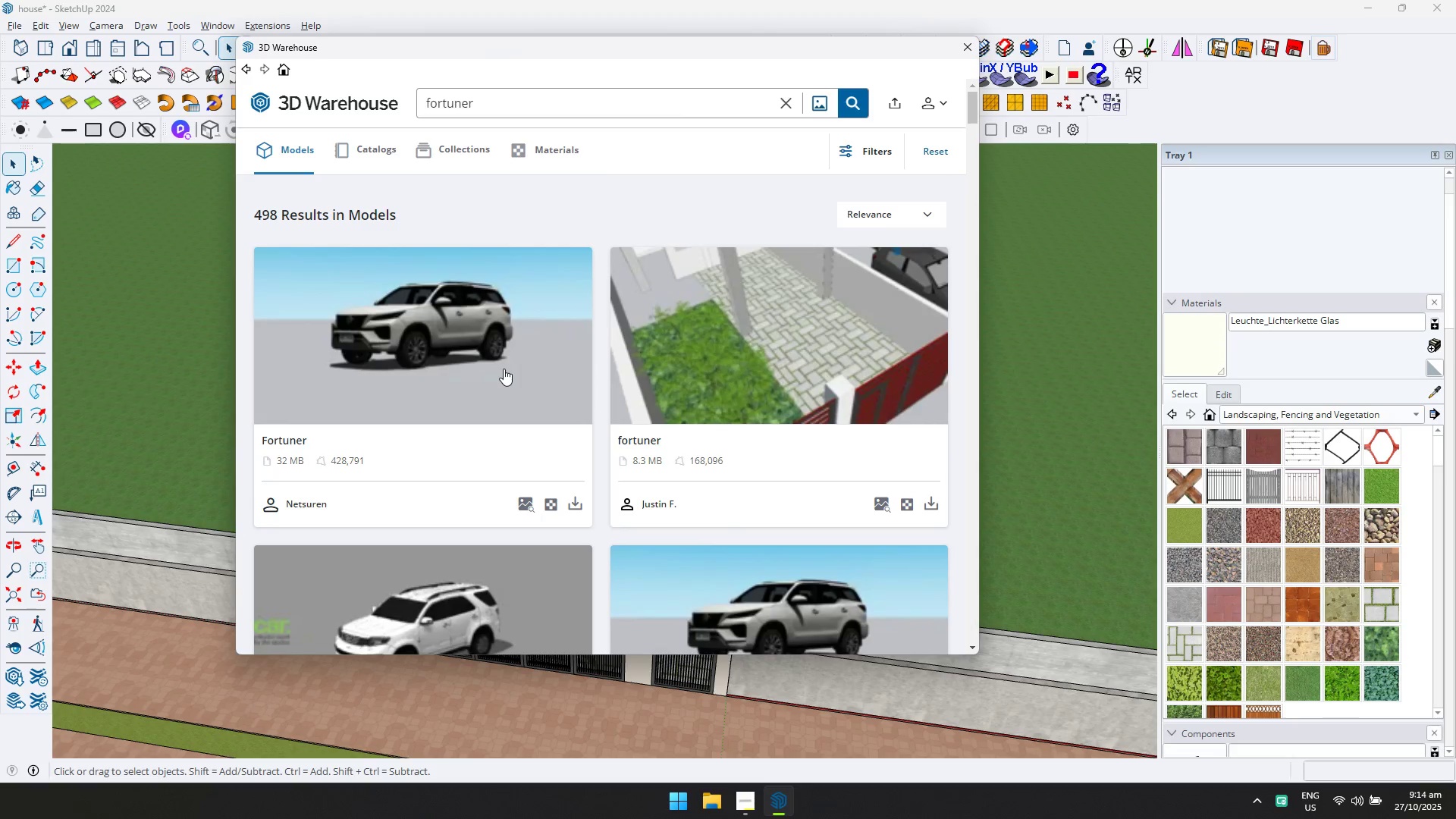 
scroll: coordinate [504, 369], scroll_direction: down, amount: 1.0
 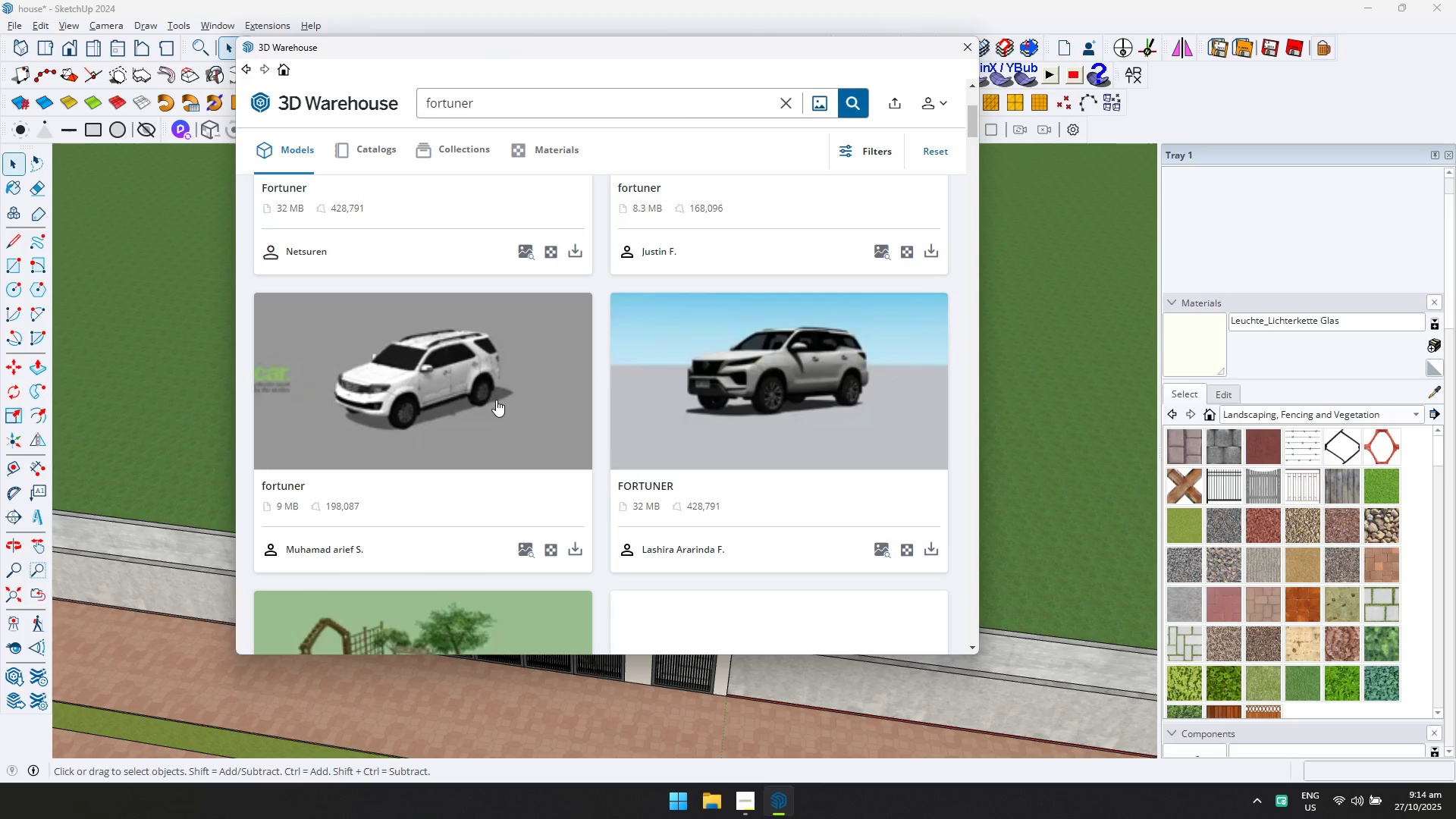 
left_click([496, 400])
 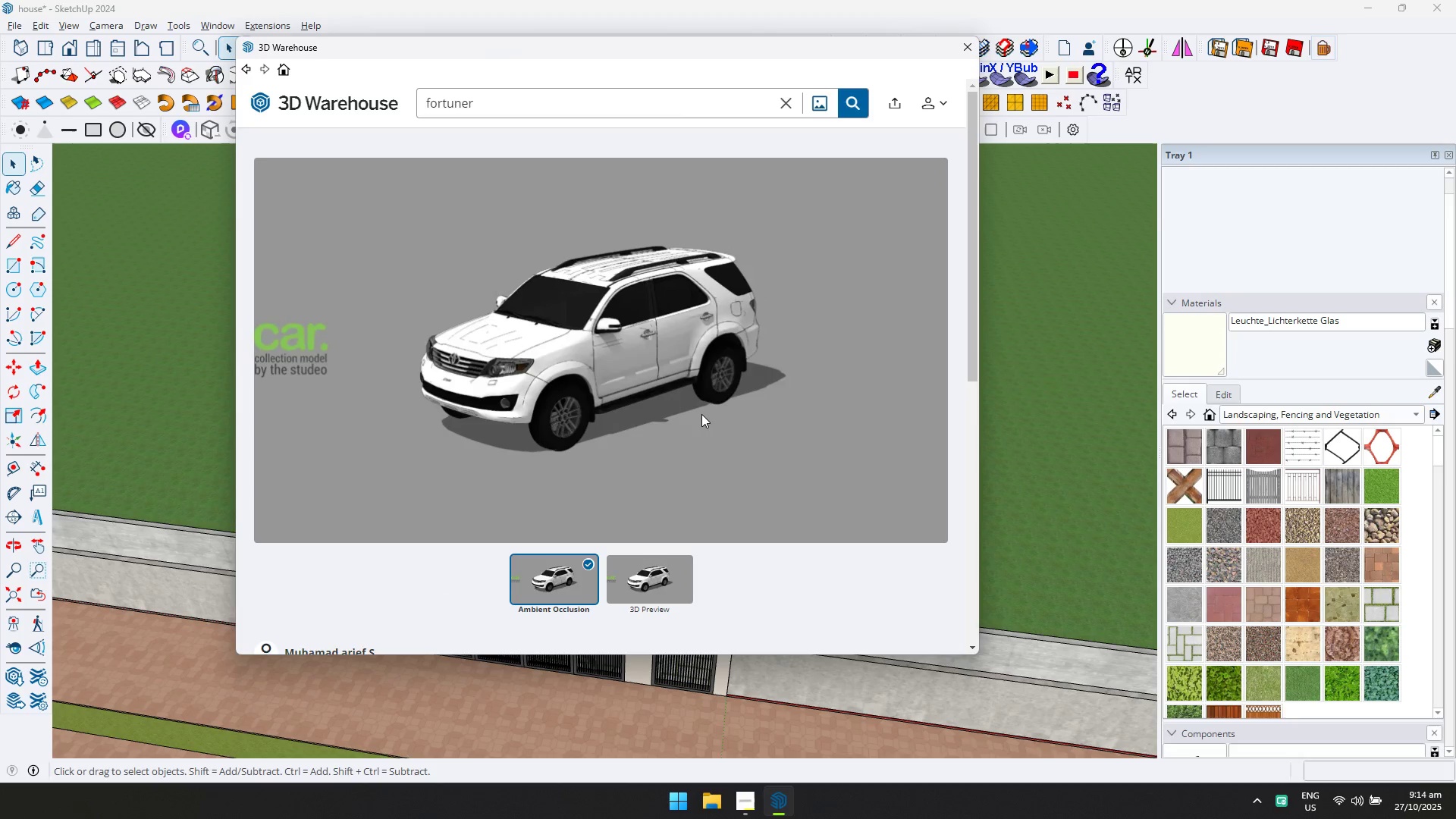 
scroll: coordinate [701, 414], scroll_direction: down, amount: 1.0
 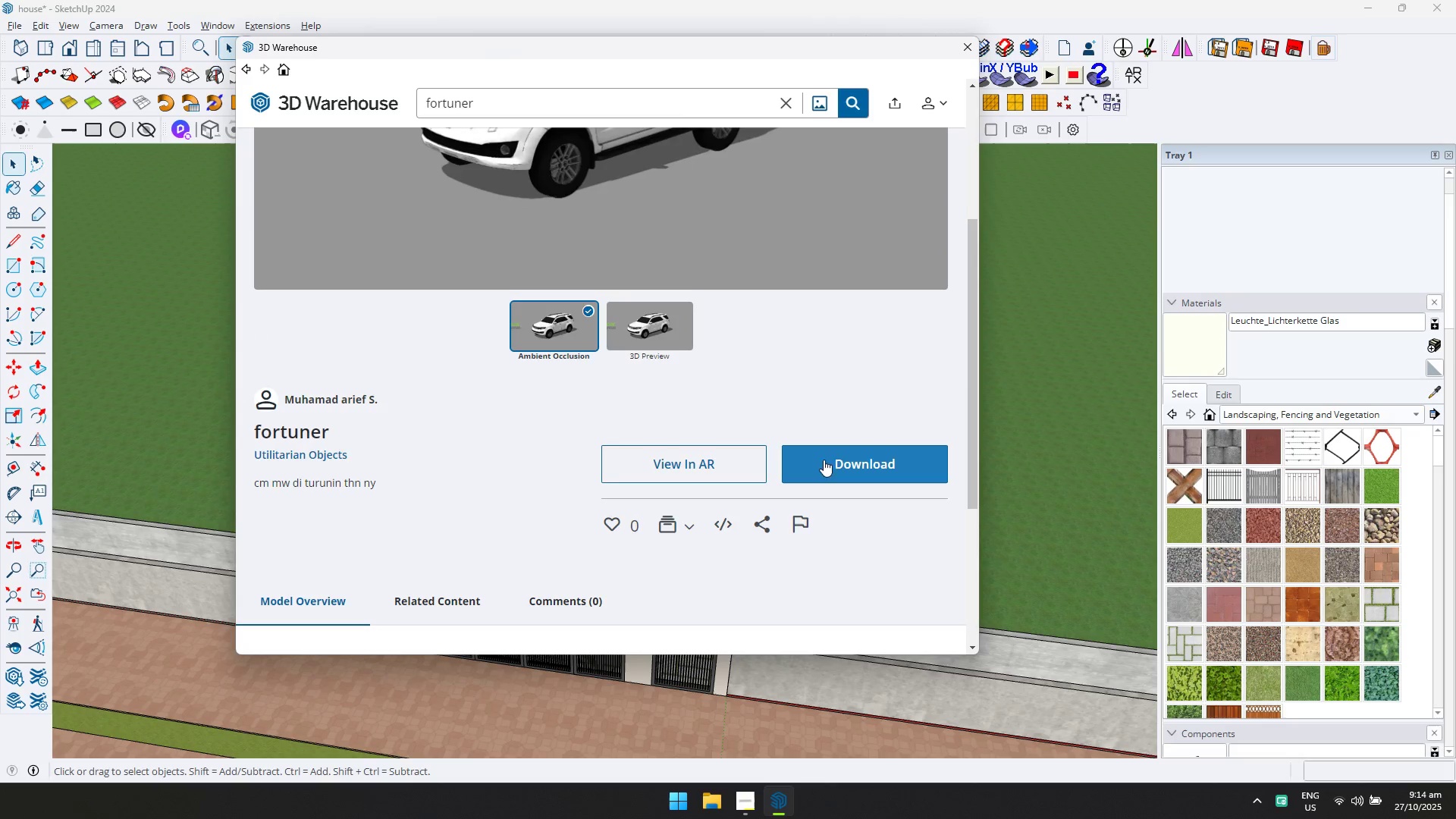 
left_click([825, 461])
 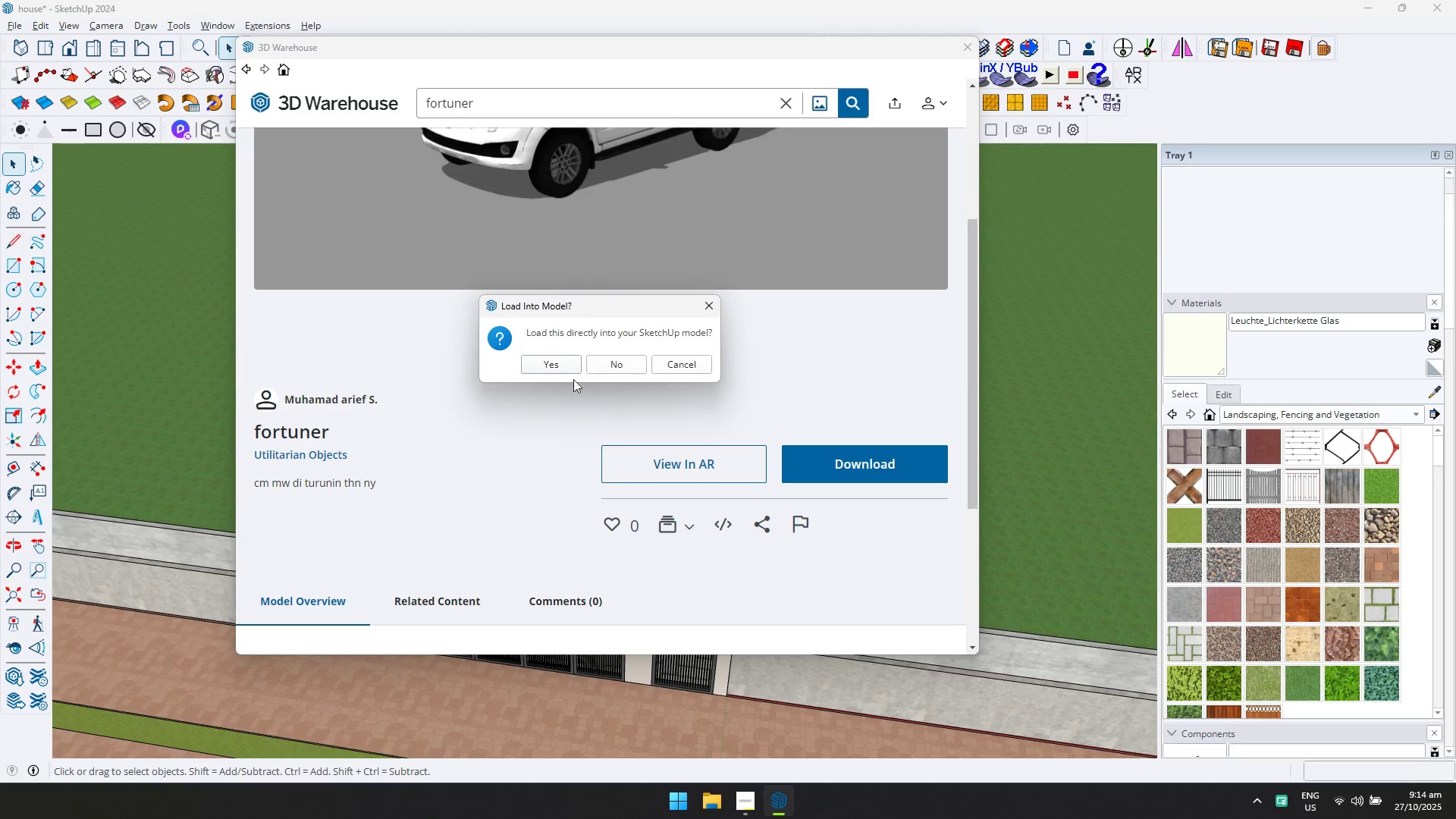 
left_click([564, 366])
 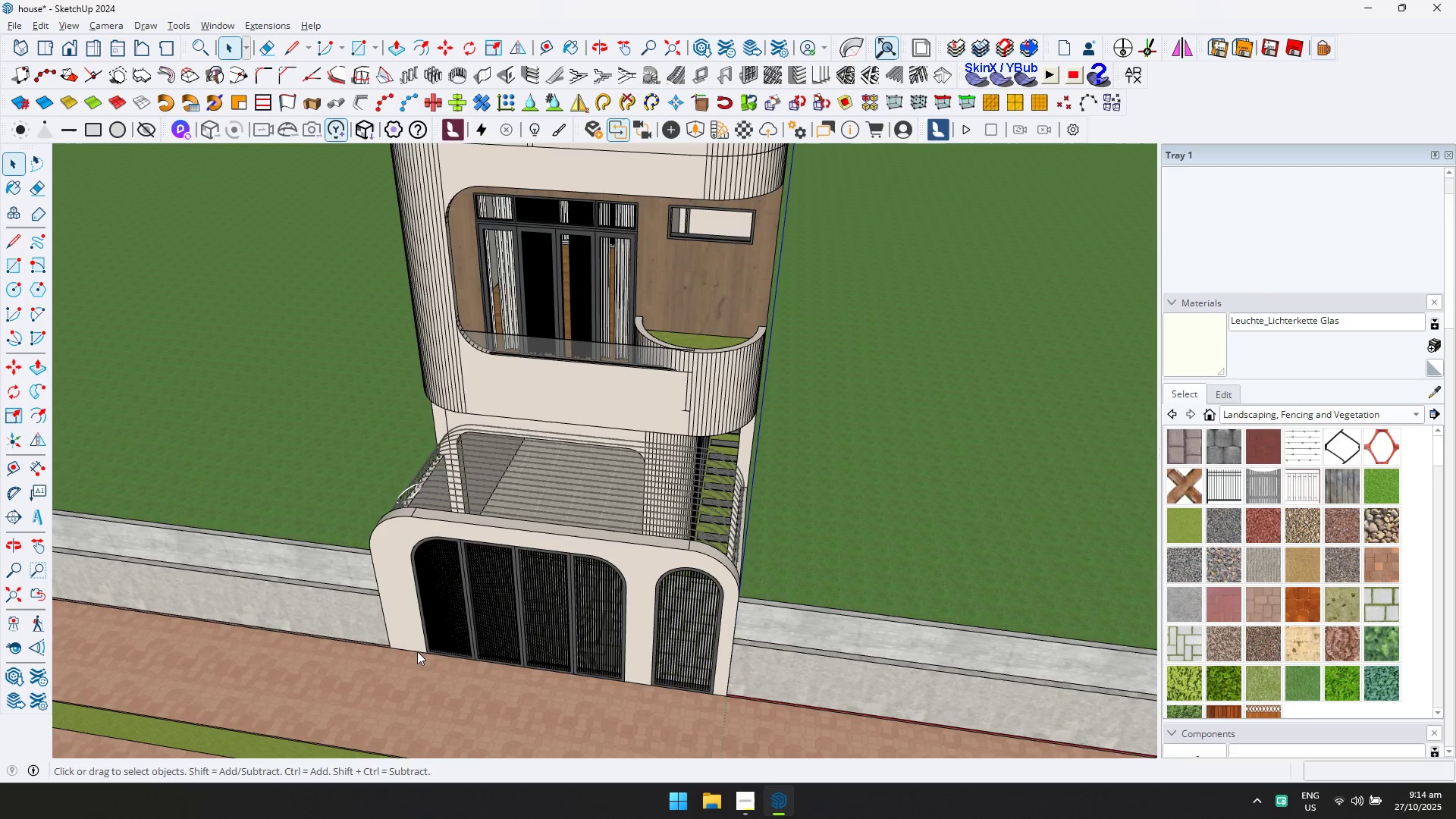 
scroll: coordinate [726, 536], scroll_direction: down, amount: 6.0
 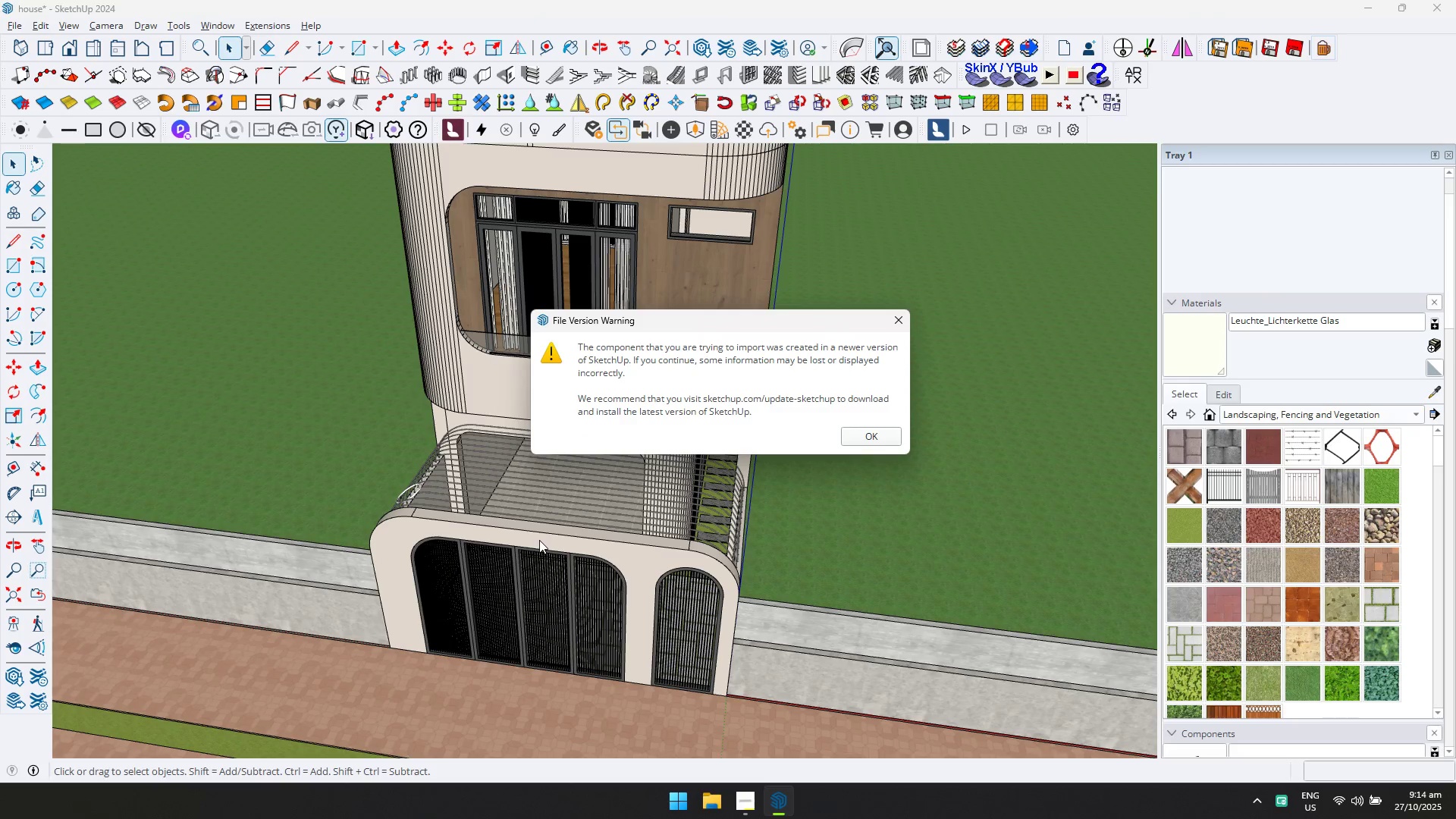 
left_click([869, 443])
 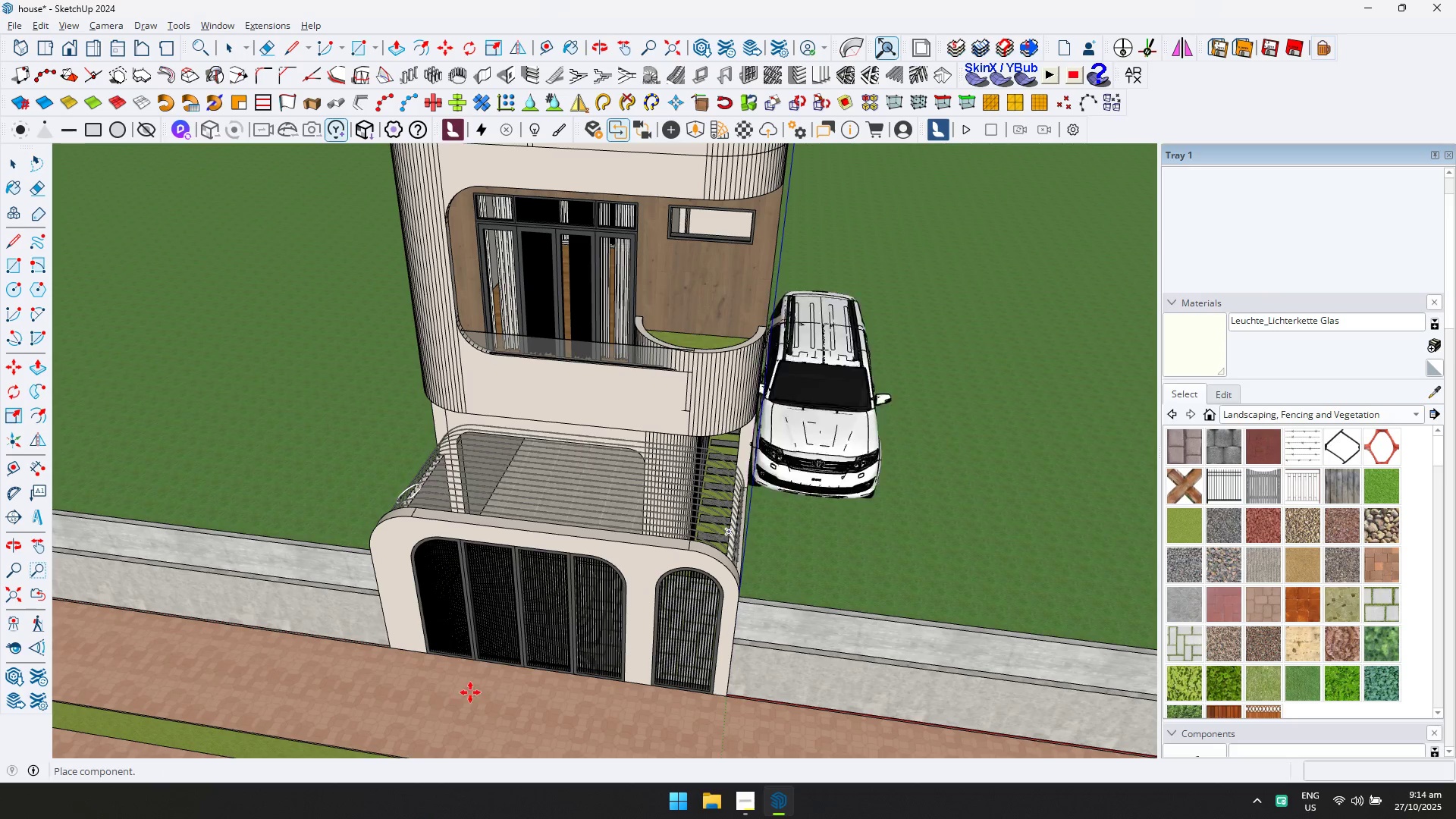 
scroll: coordinate [425, 709], scroll_direction: down, amount: 3.0
 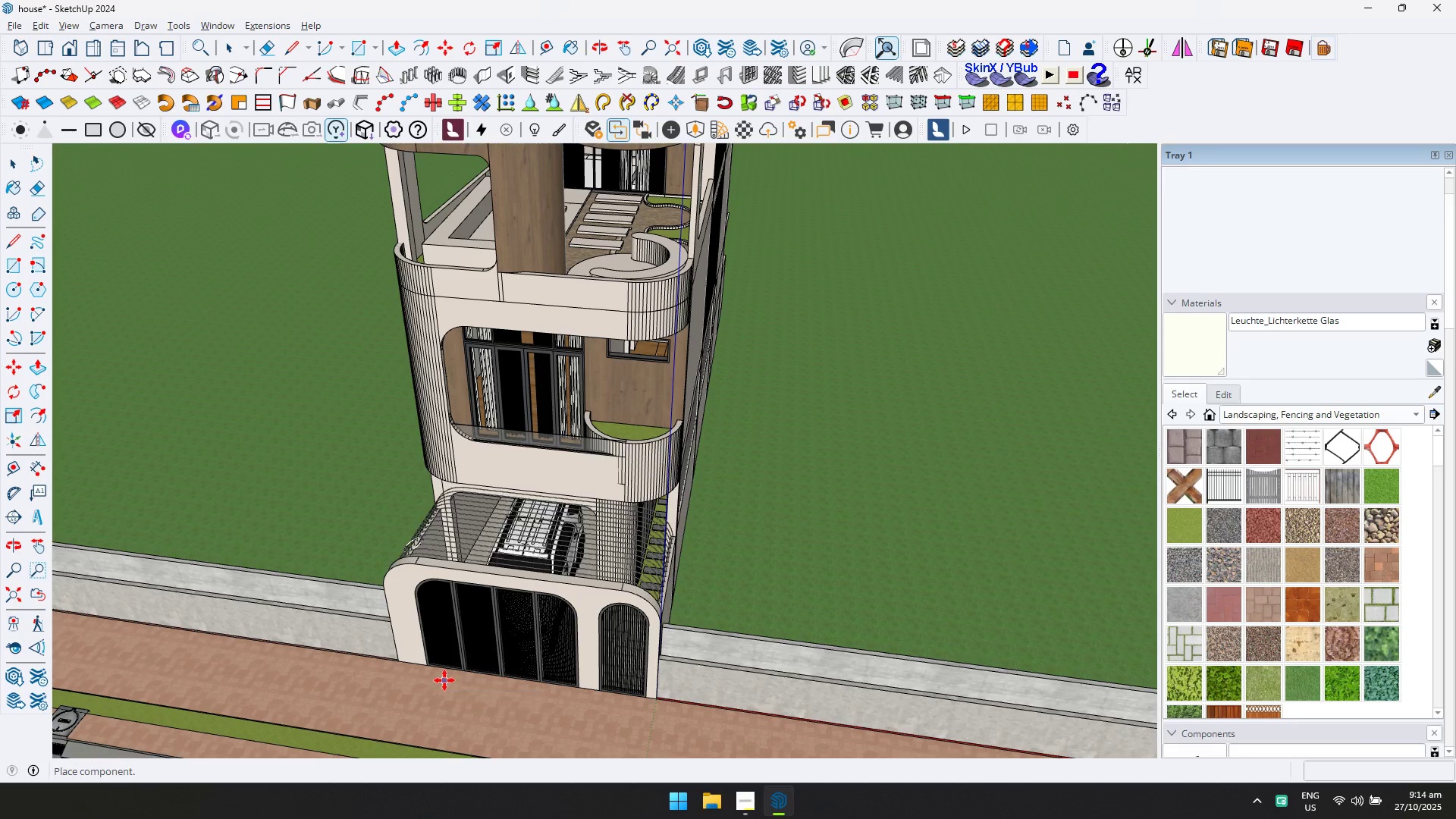 
left_click([446, 679])
 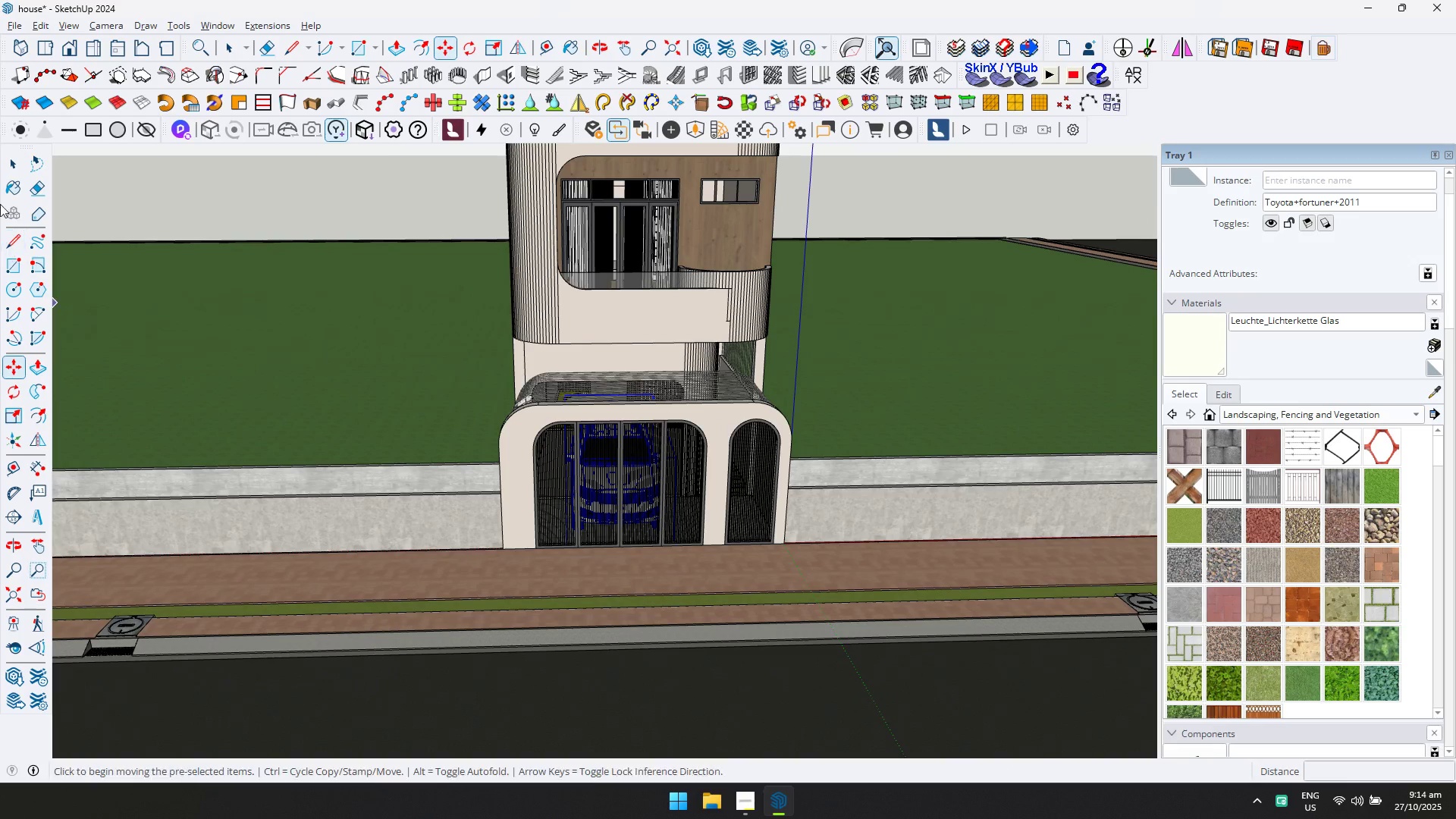 
double_click([378, 211])
 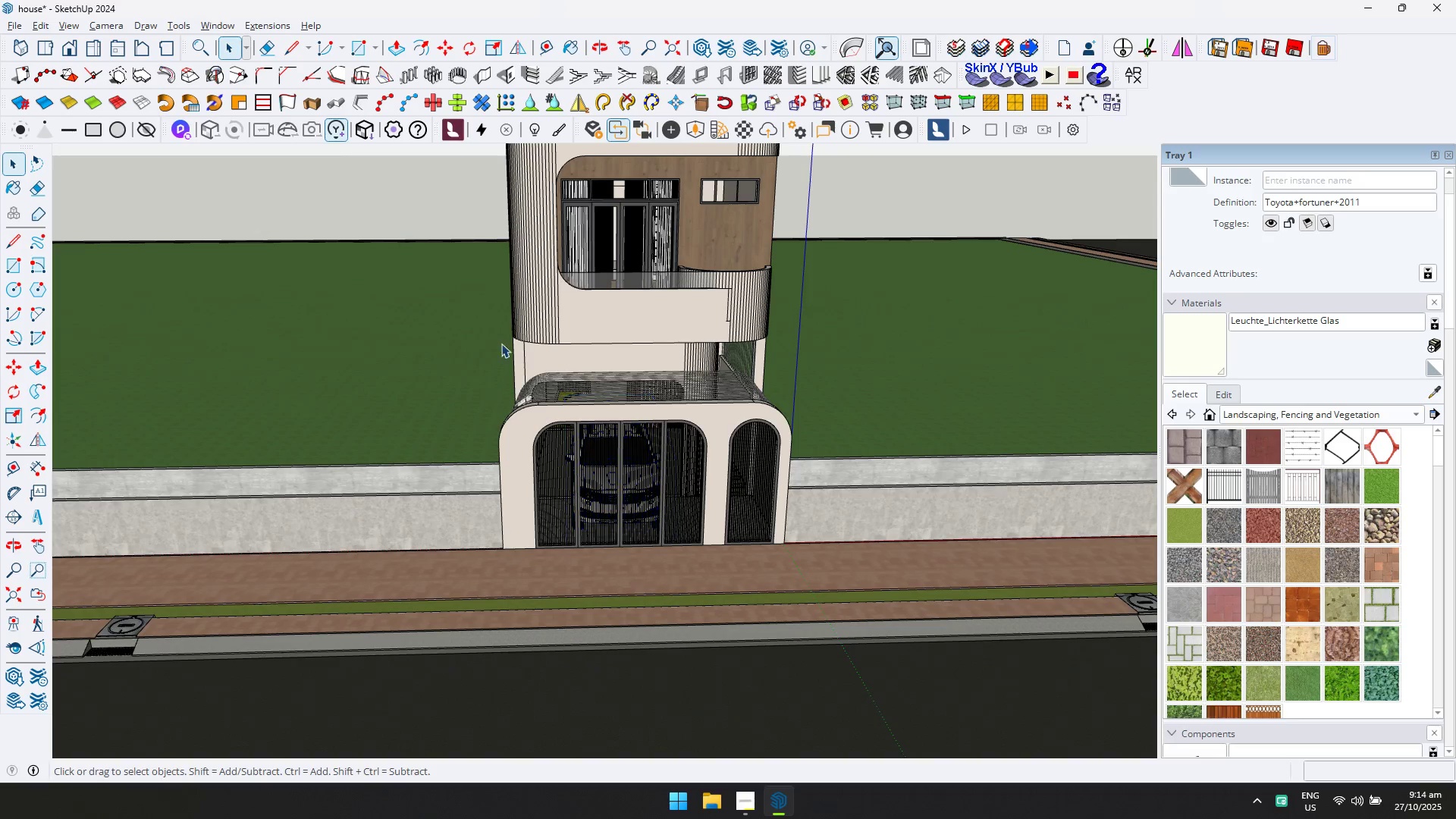 
scroll: coordinate [686, 519], scroll_direction: up, amount: 12.0
 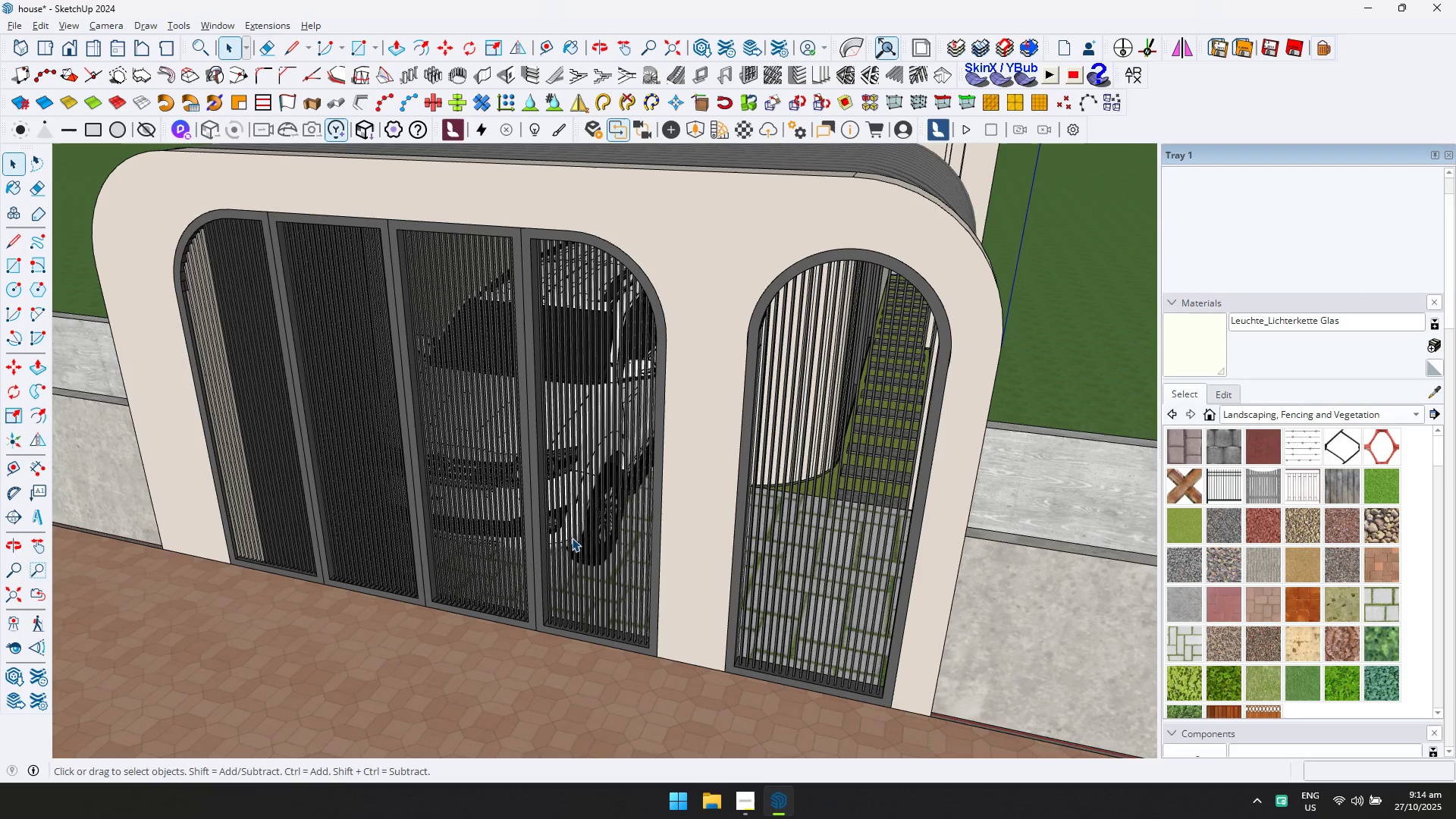 
wait(16.83)
 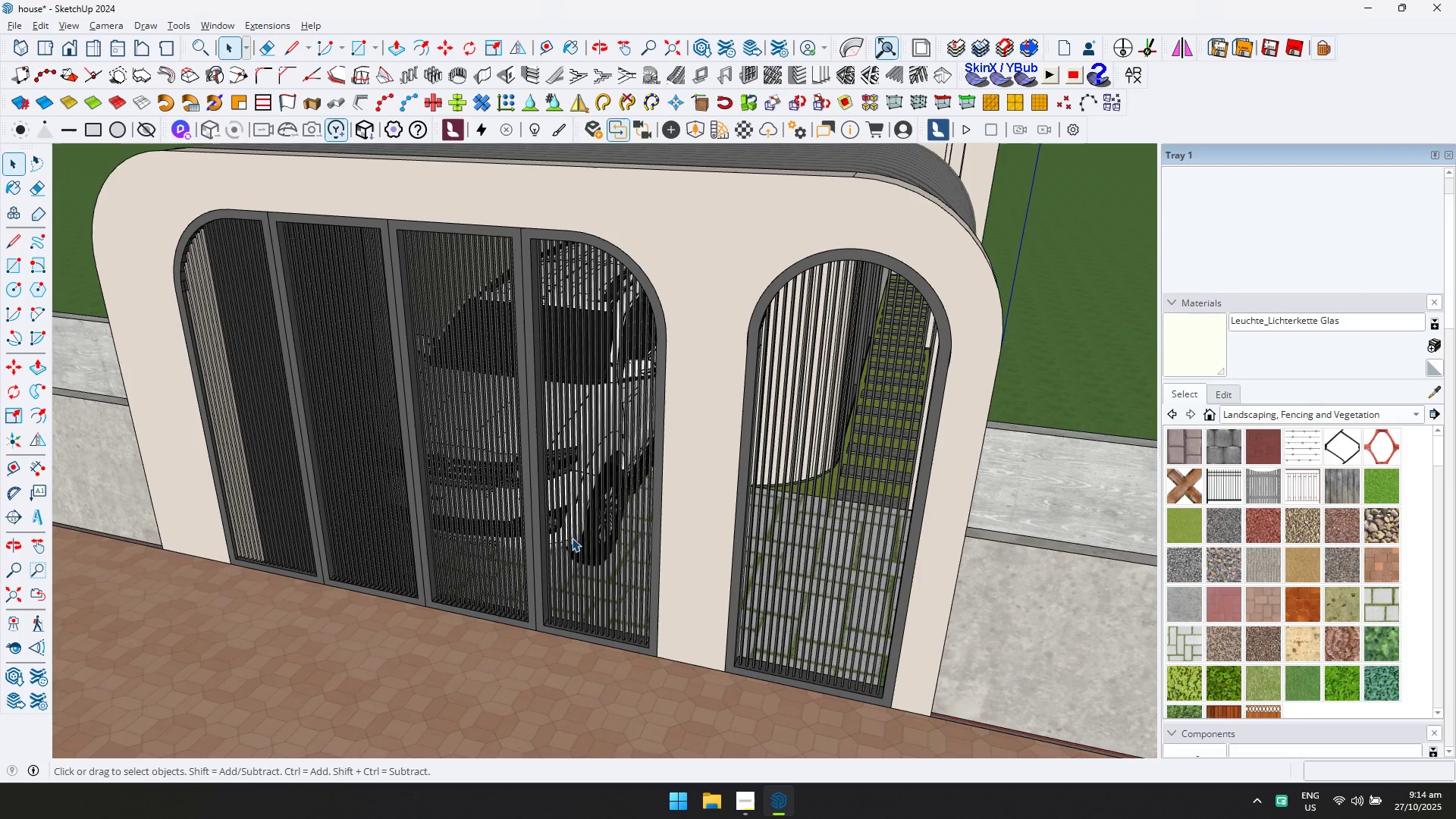 
scroll: coordinate [405, 494], scroll_direction: down, amount: 10.0
 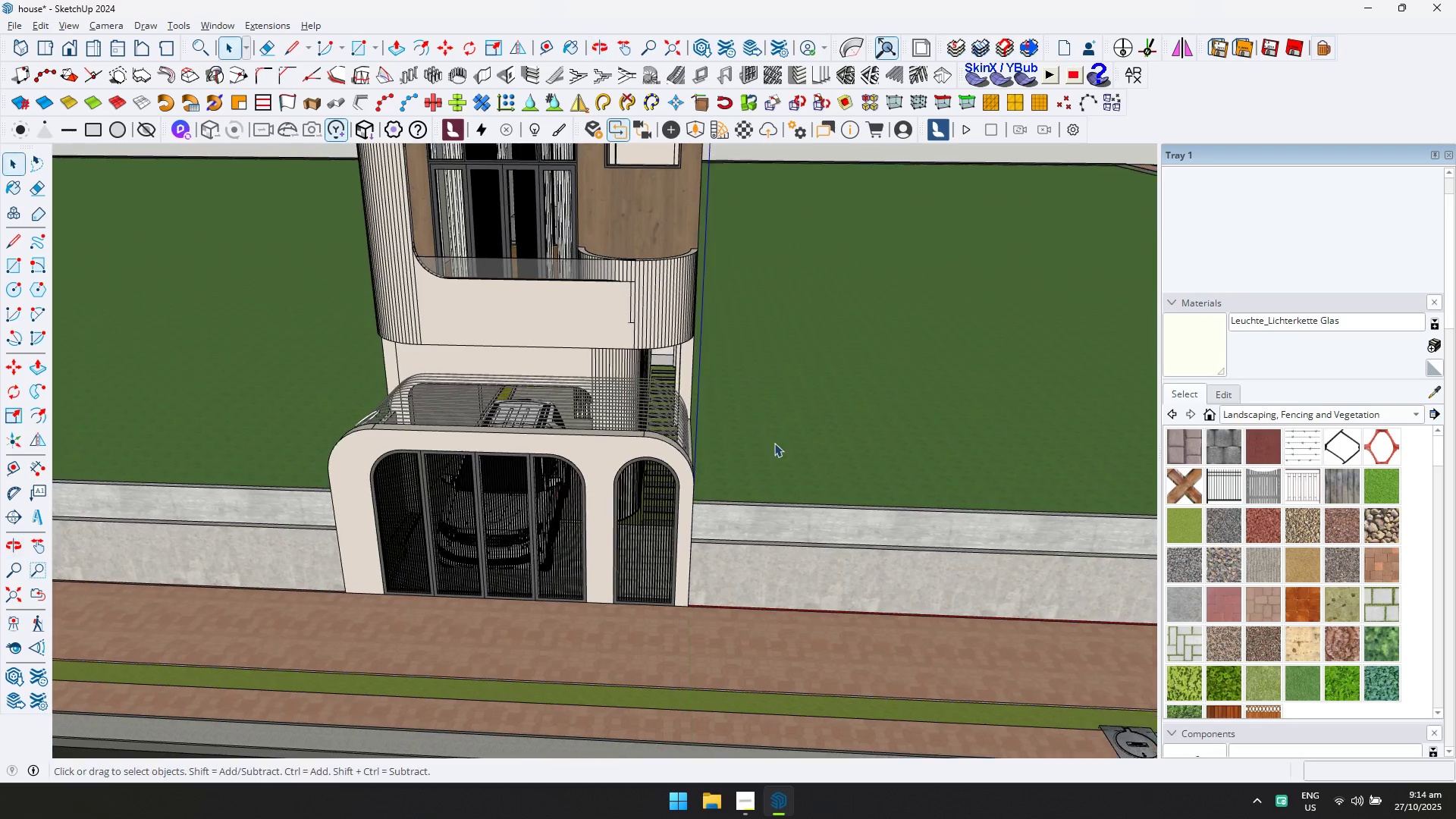 
double_click([774, 441])
 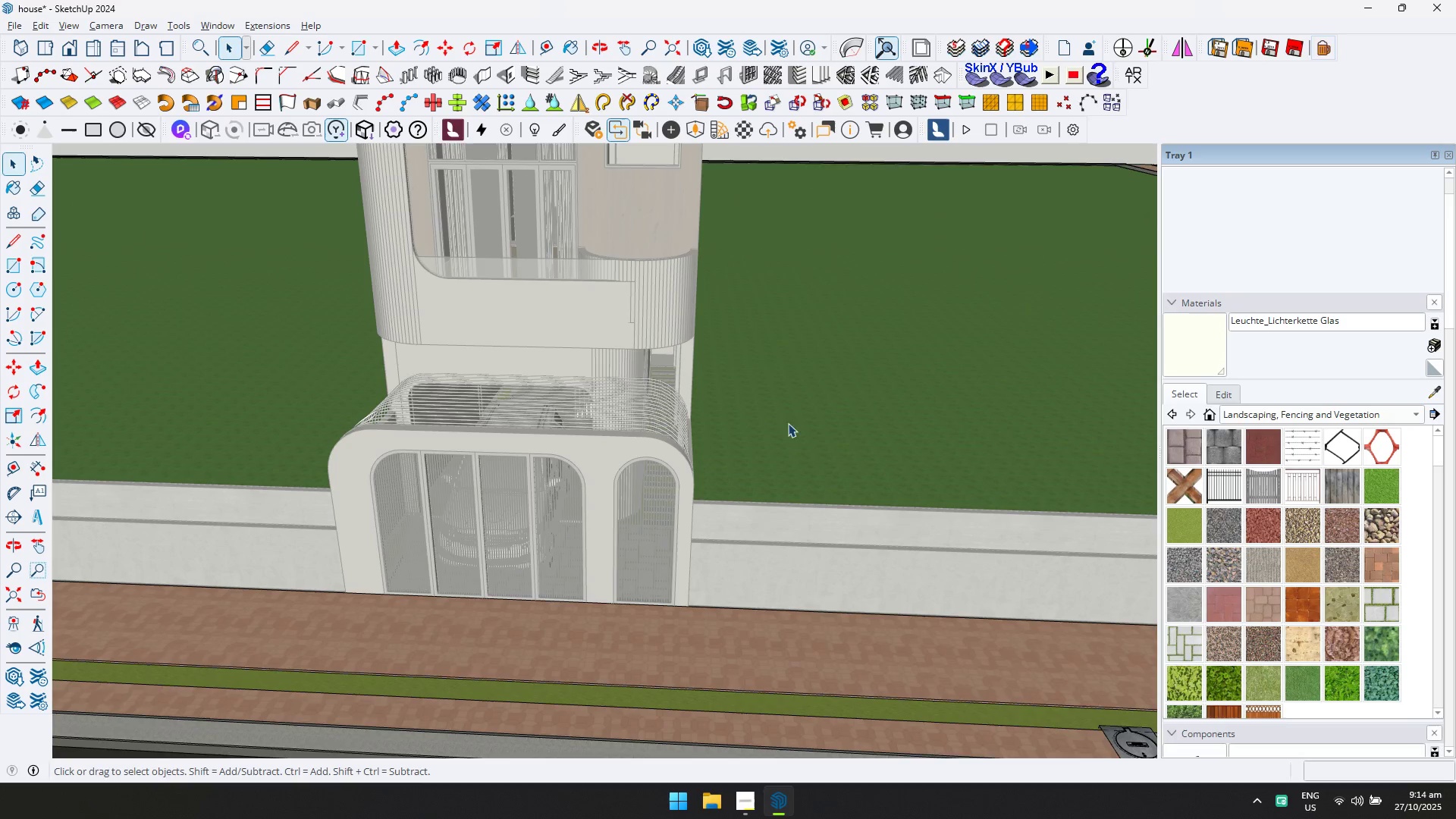 
triple_click([789, 417])
 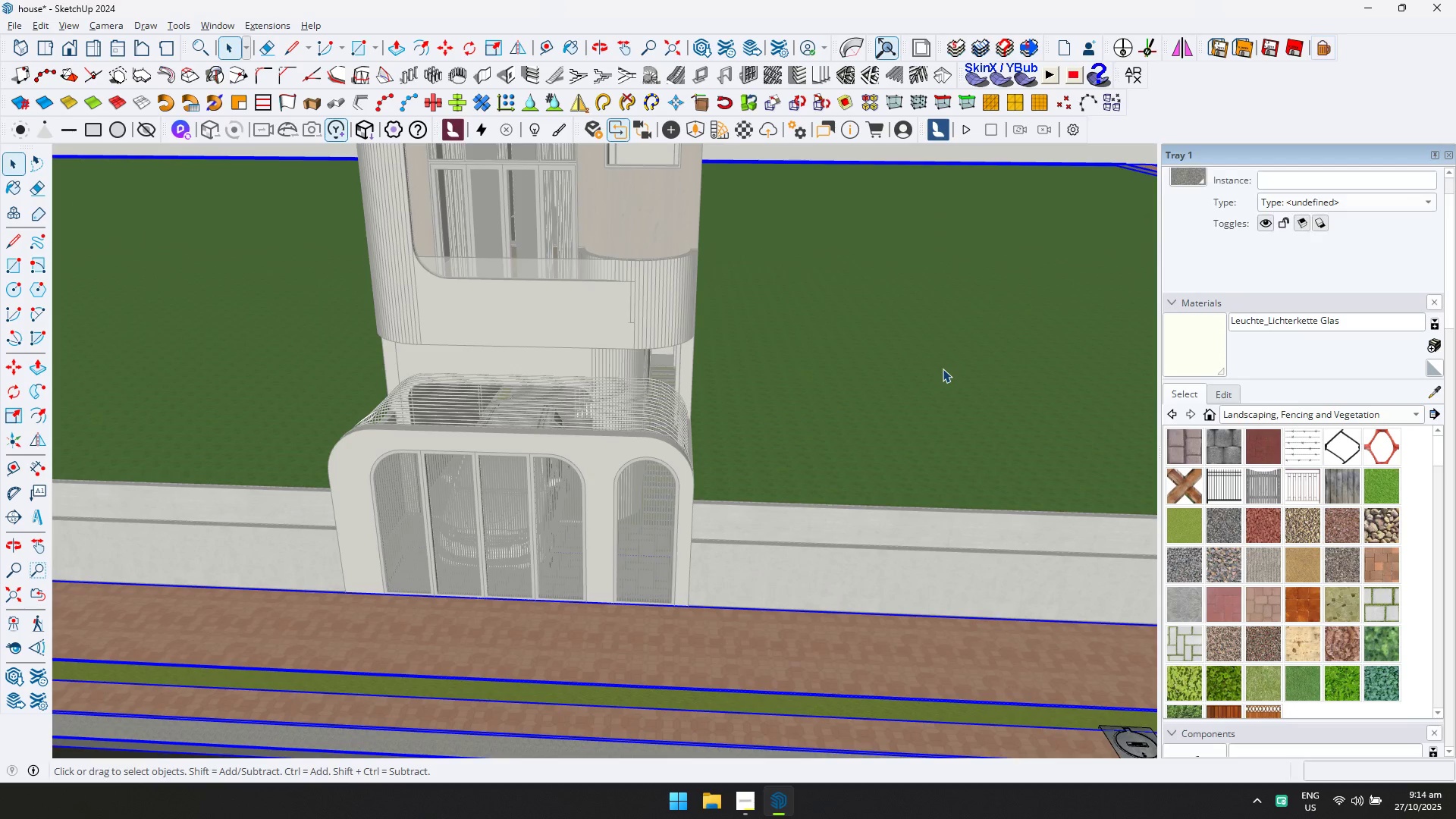 
double_click([943, 369])
 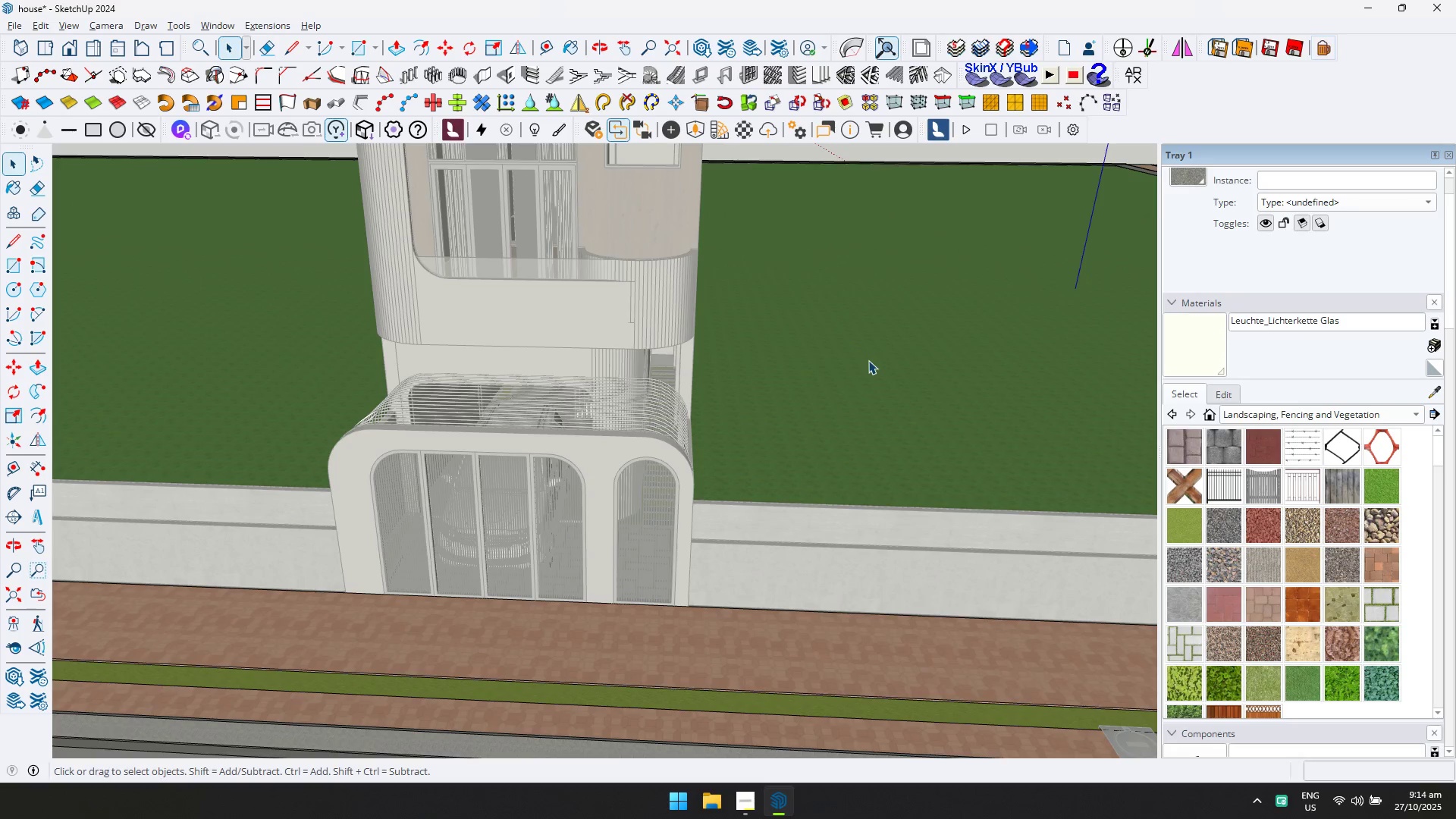 
triple_click([868, 360])
 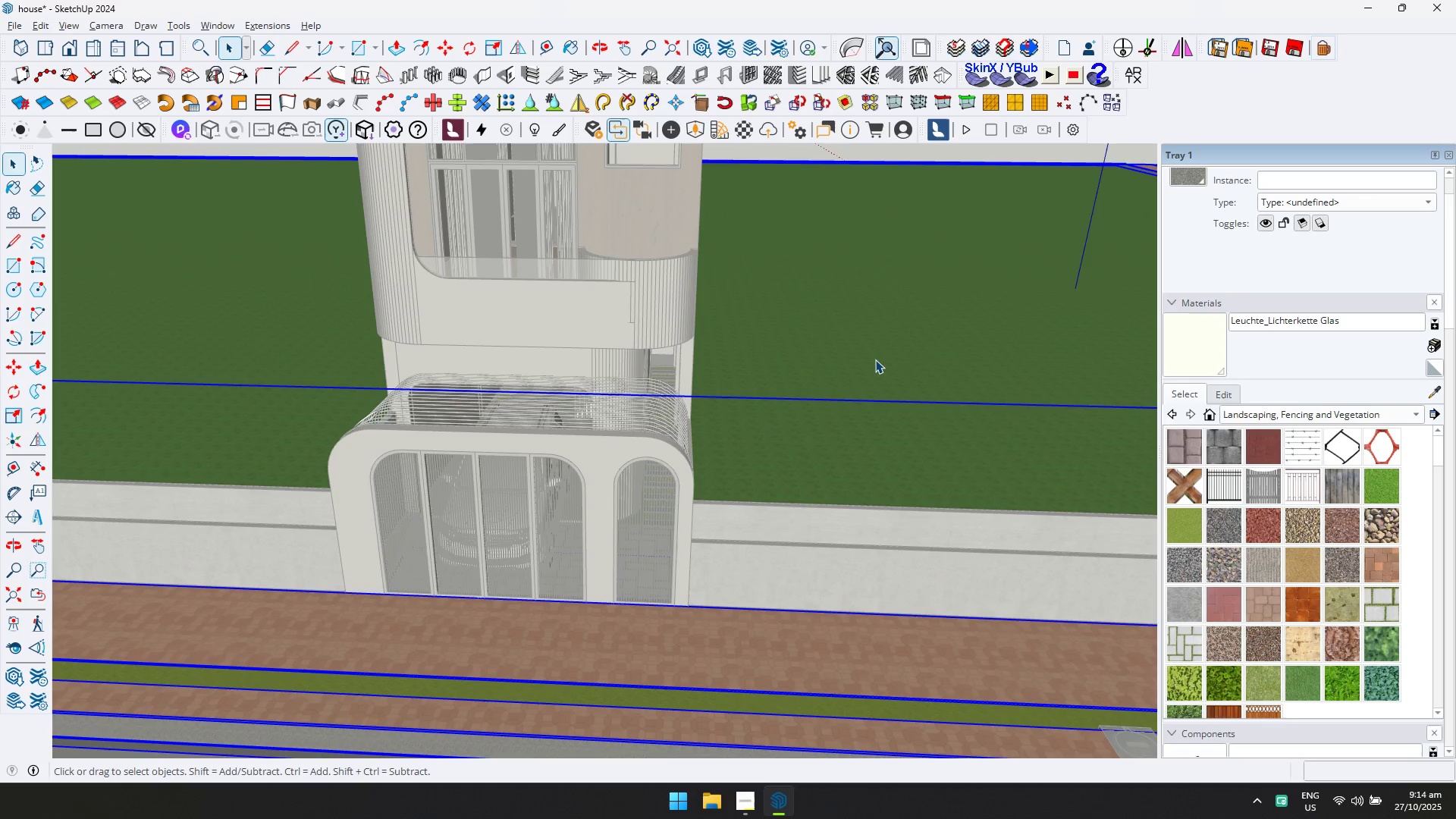 
triple_click([875, 359])
 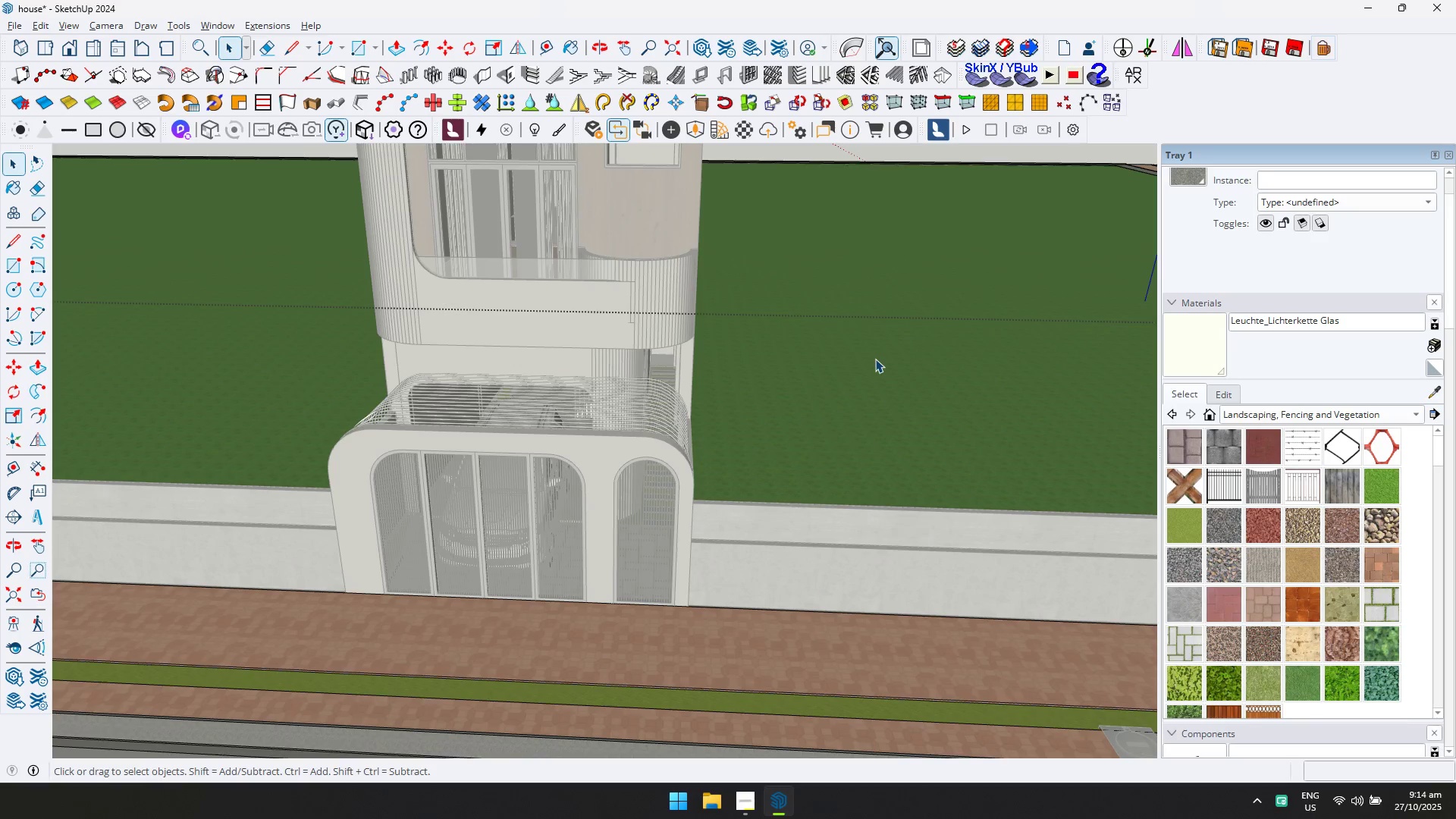 
triple_click([875, 359])
 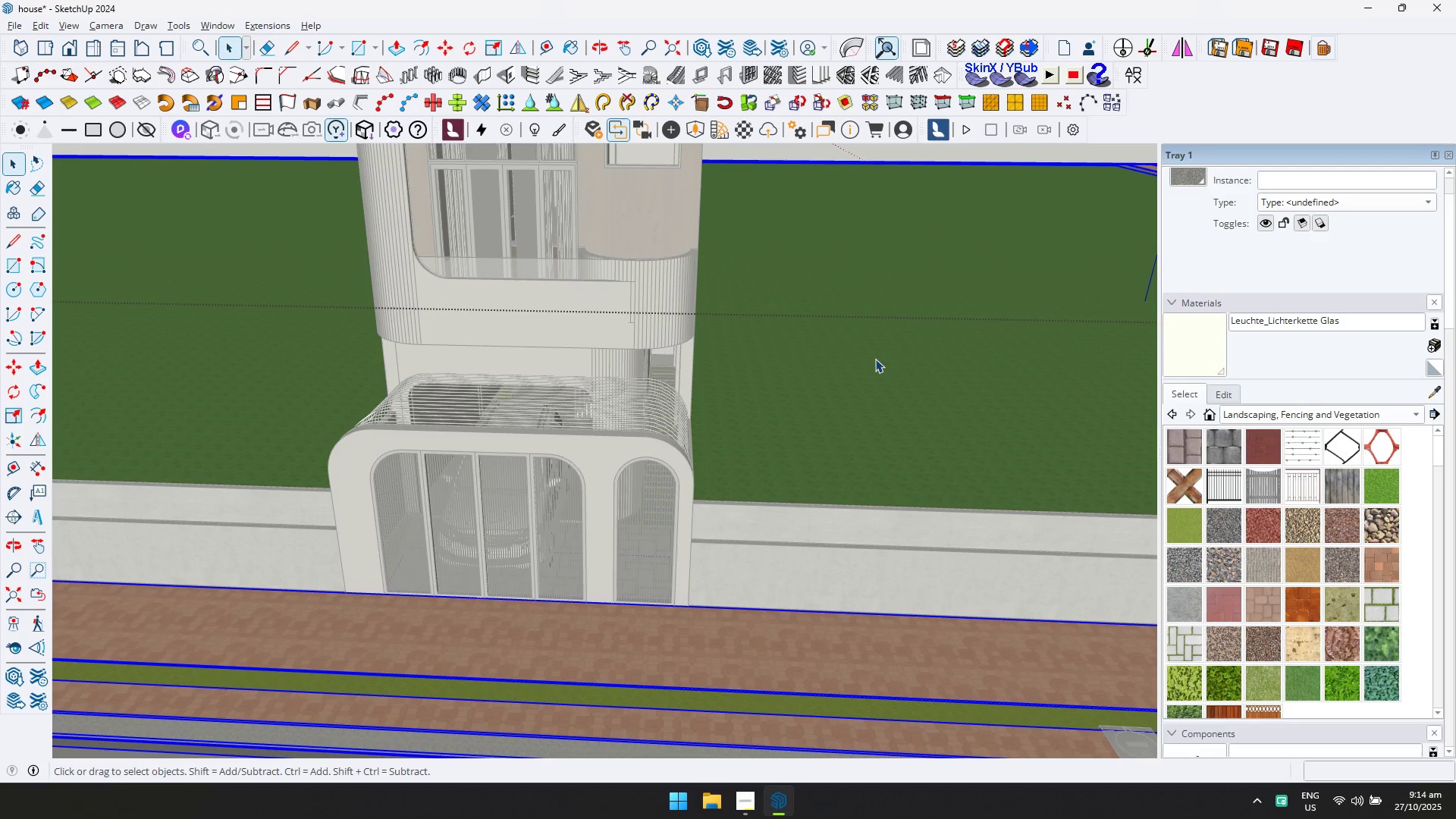 
triple_click([875, 359])
 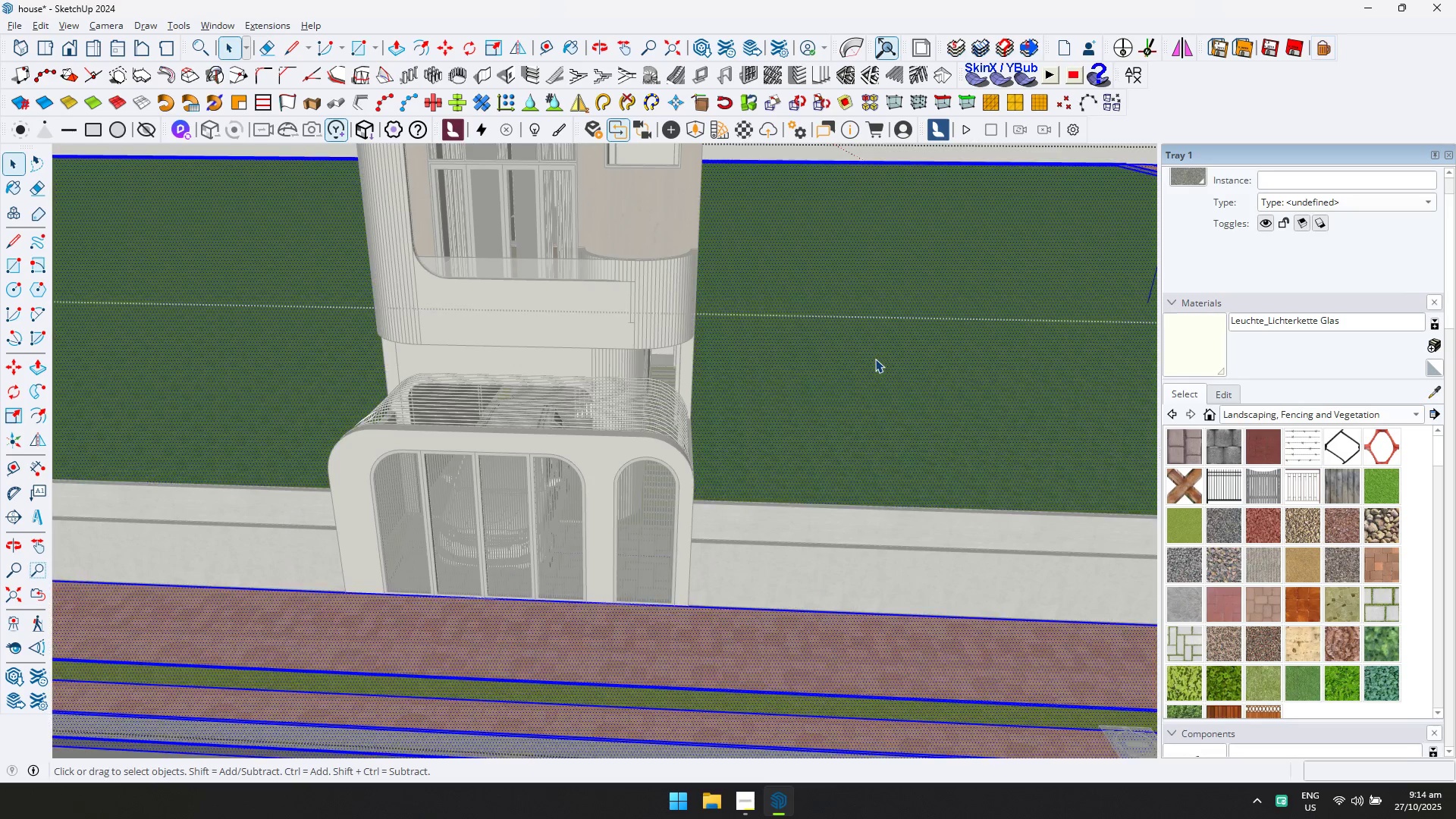 
triple_click([875, 359])
 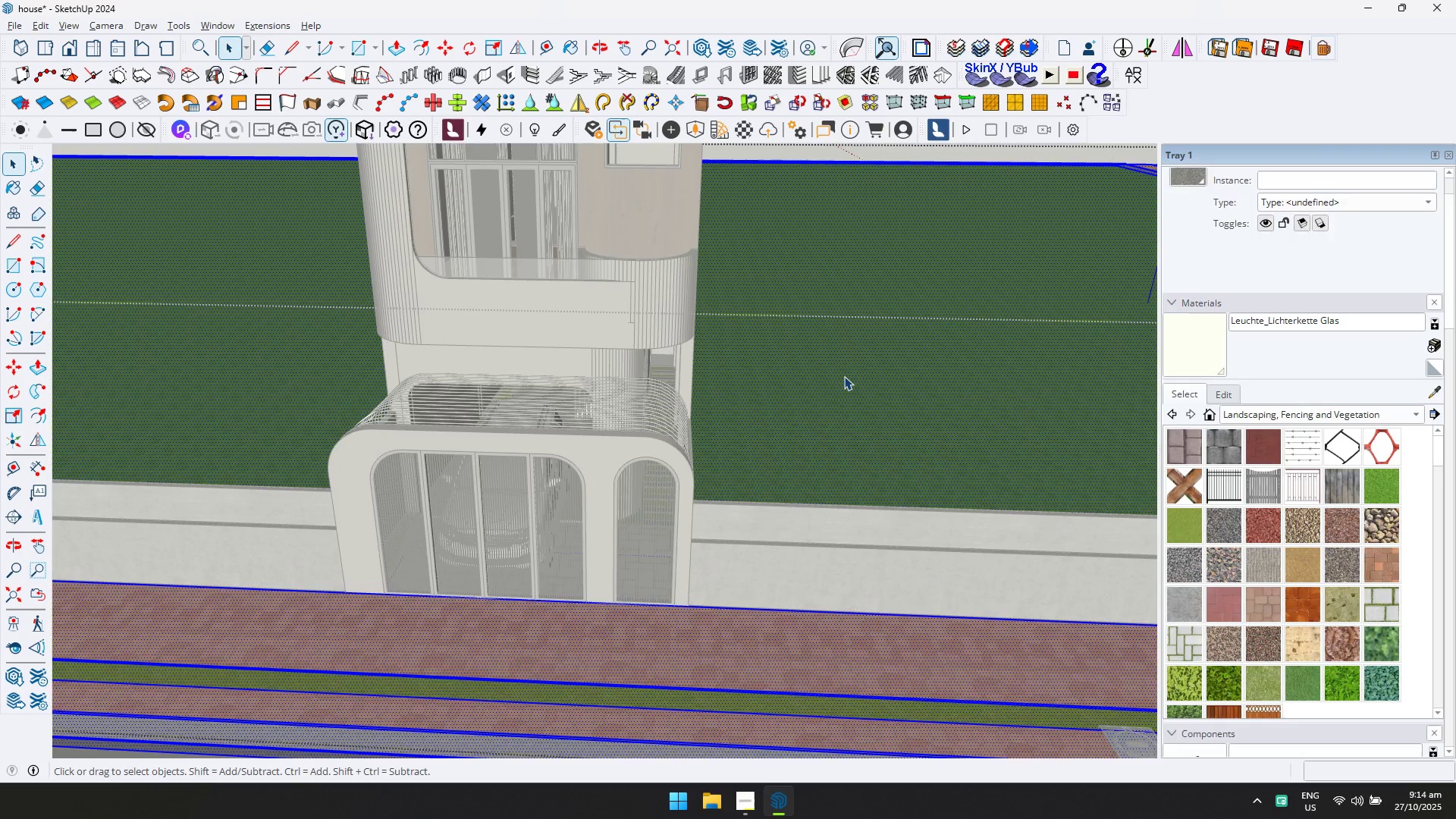 
left_click([844, 376])
 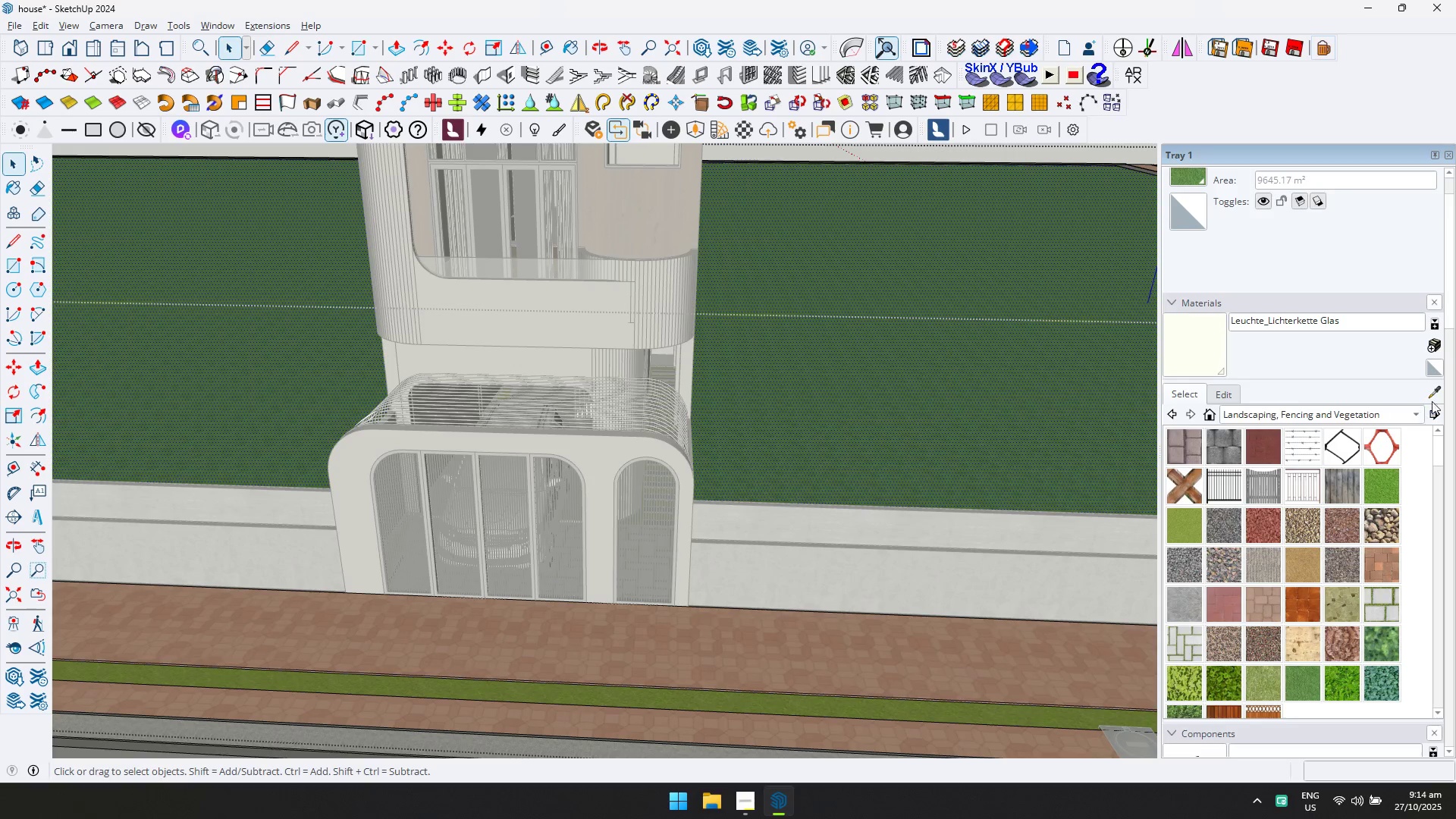 
left_click([1431, 393])
 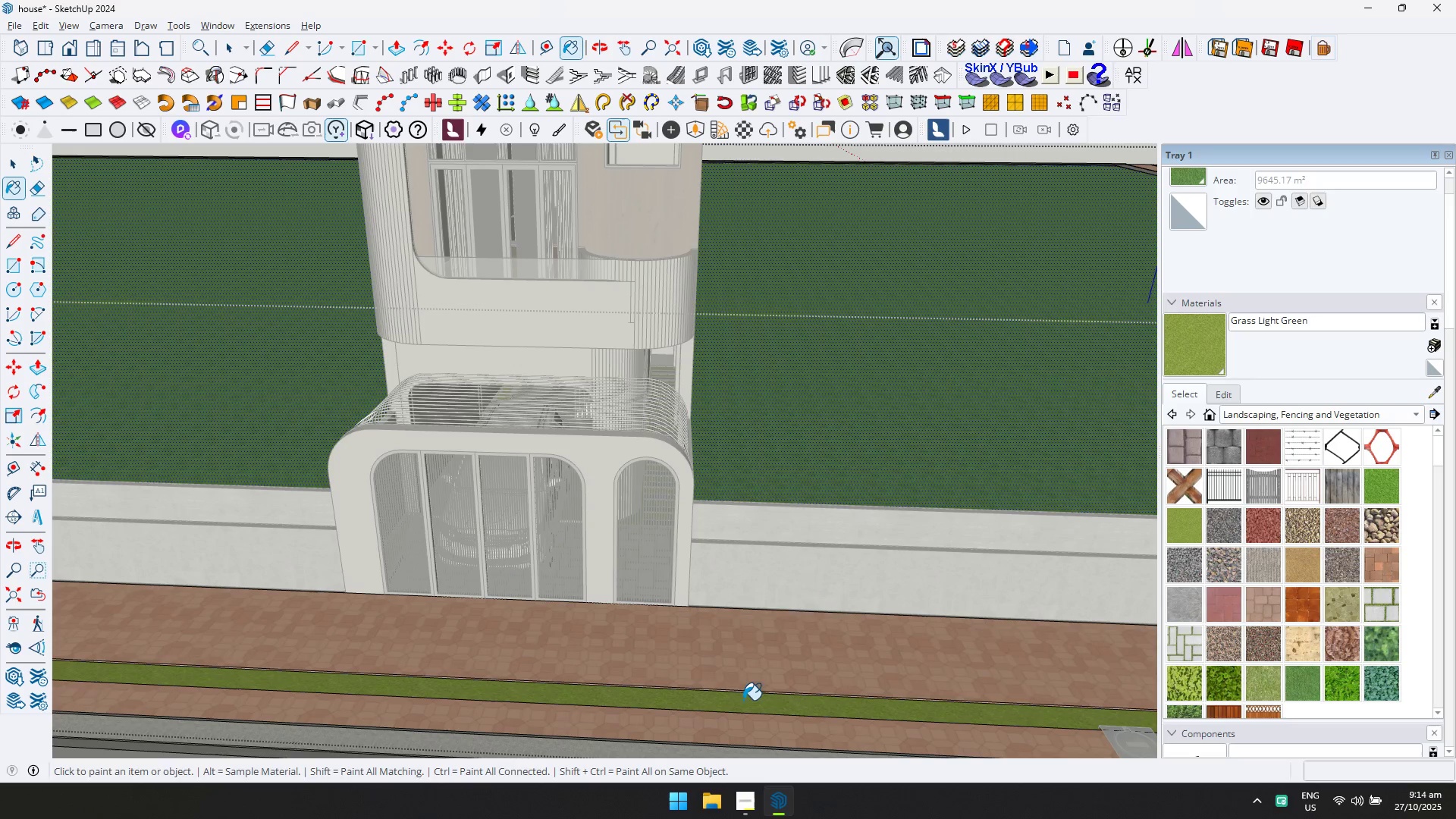 
double_click([823, 382])
 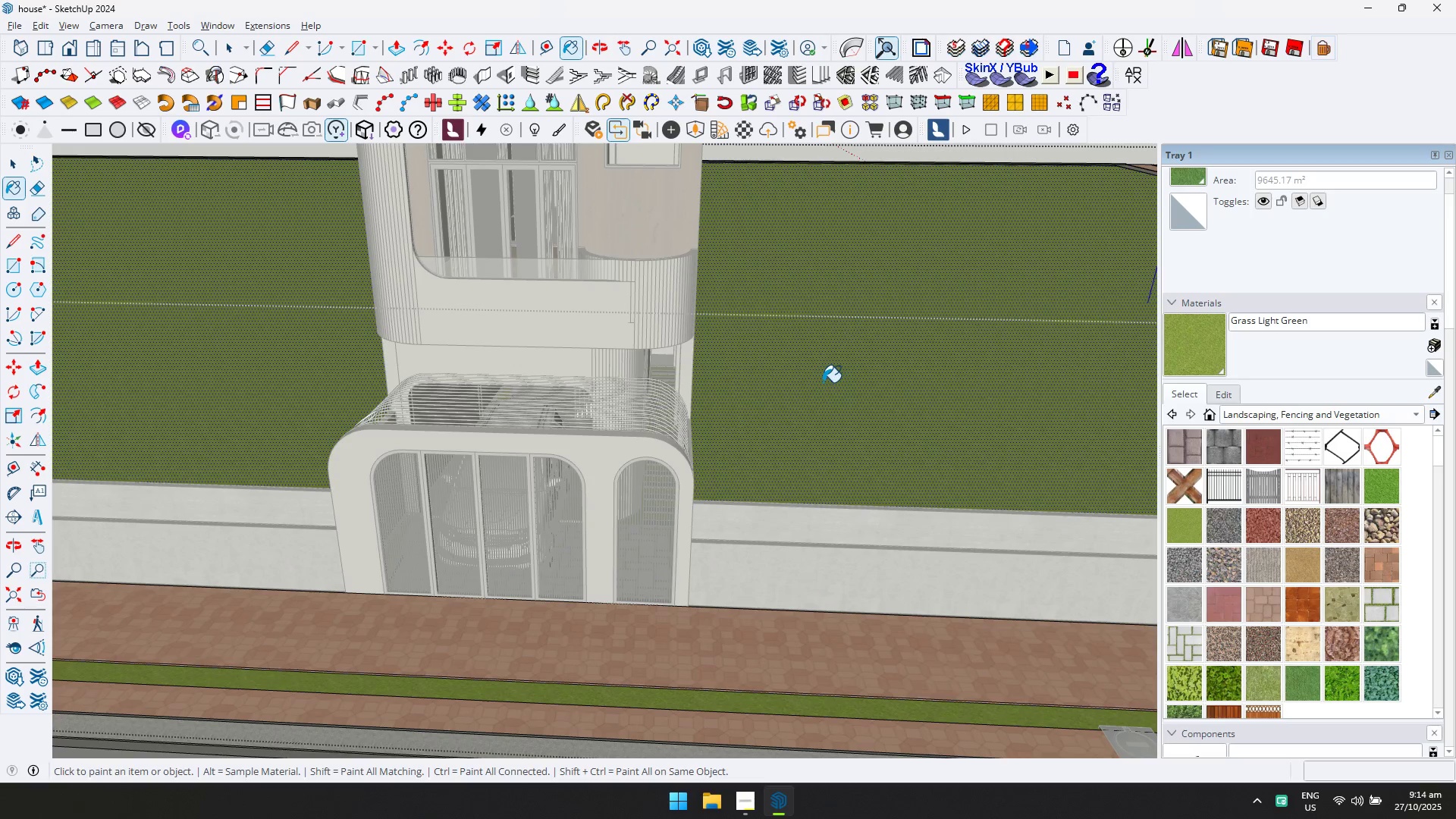 
key(Escape)
 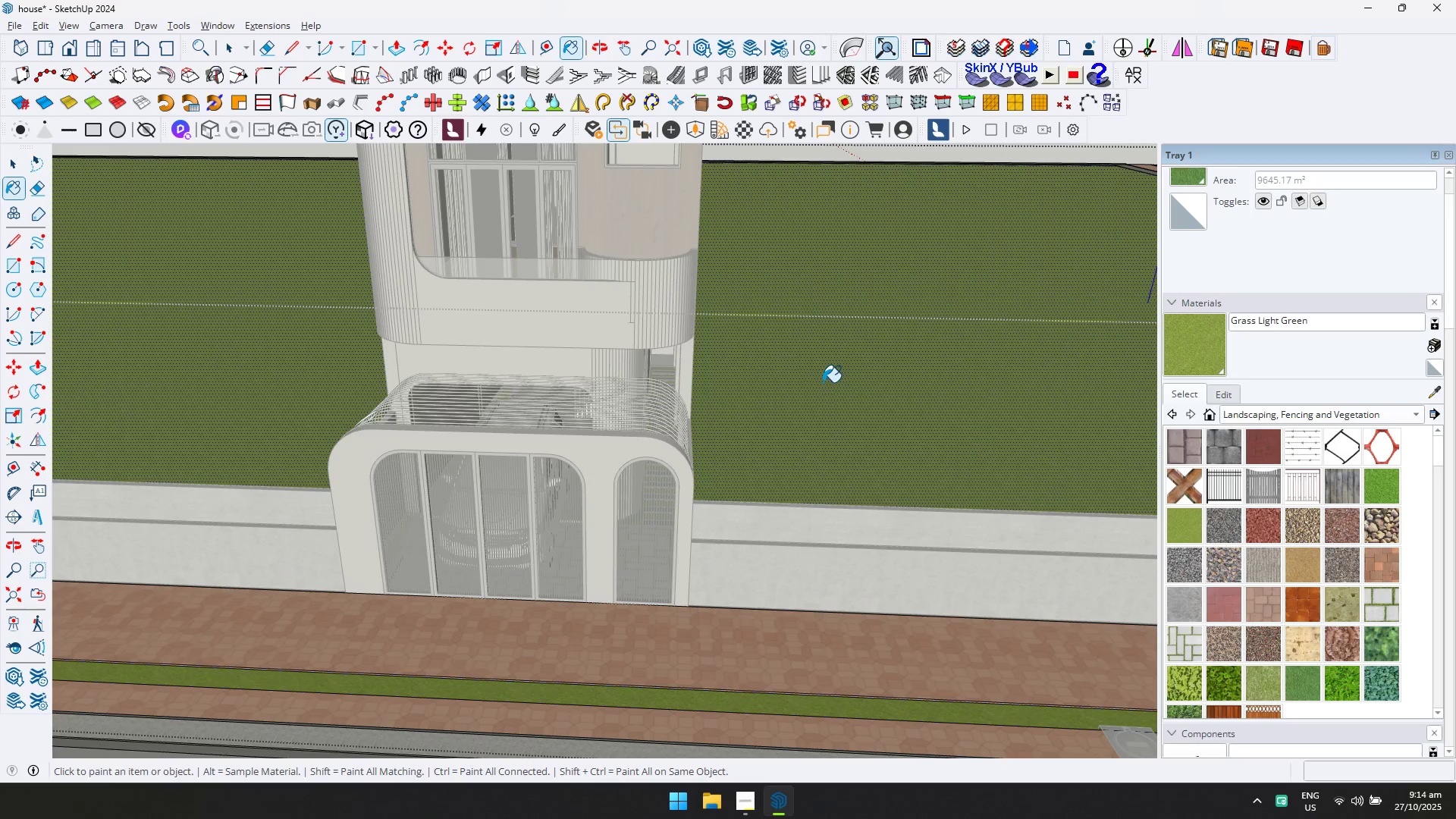 
key(Space)
 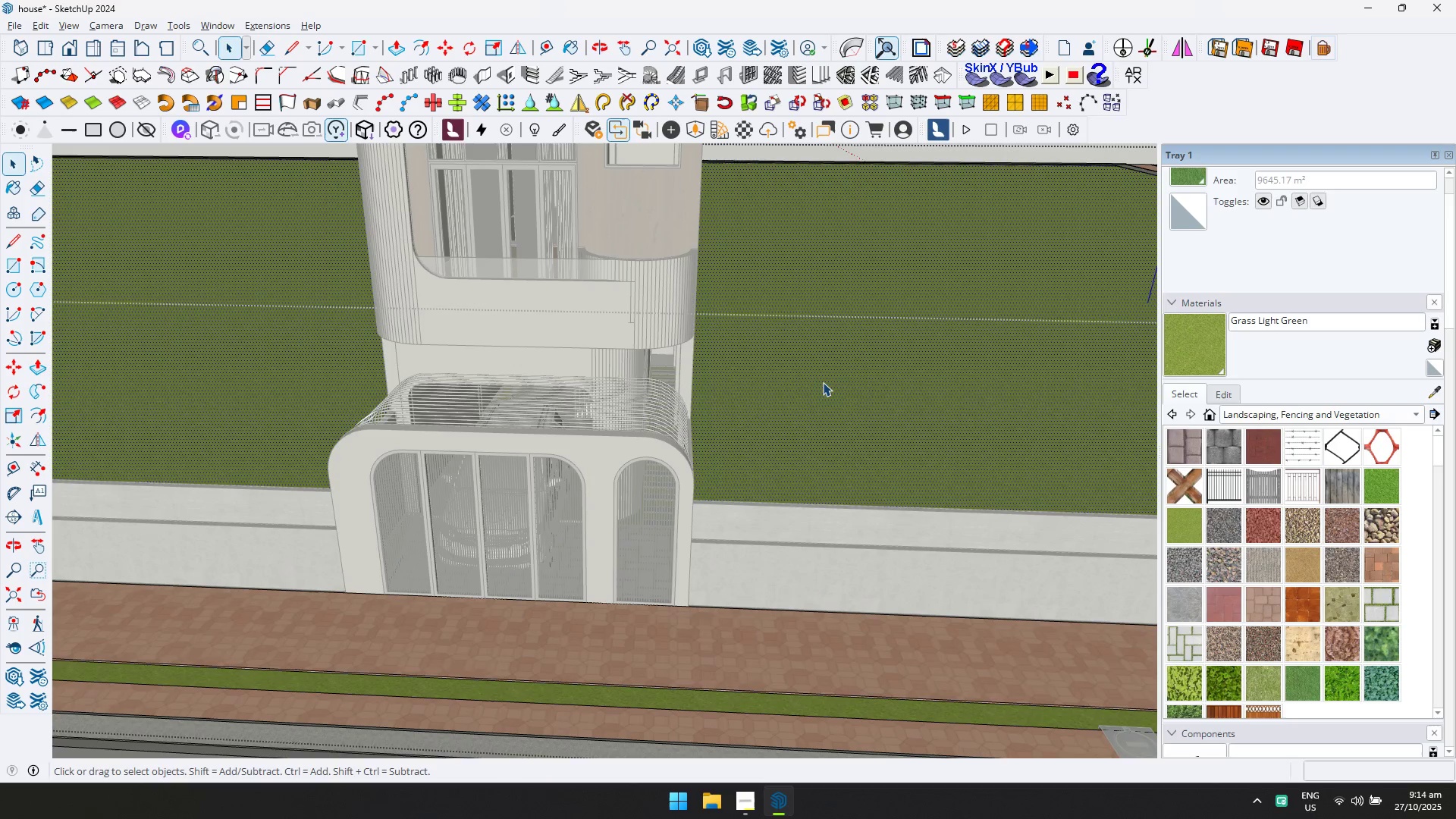 
key(Escape)
 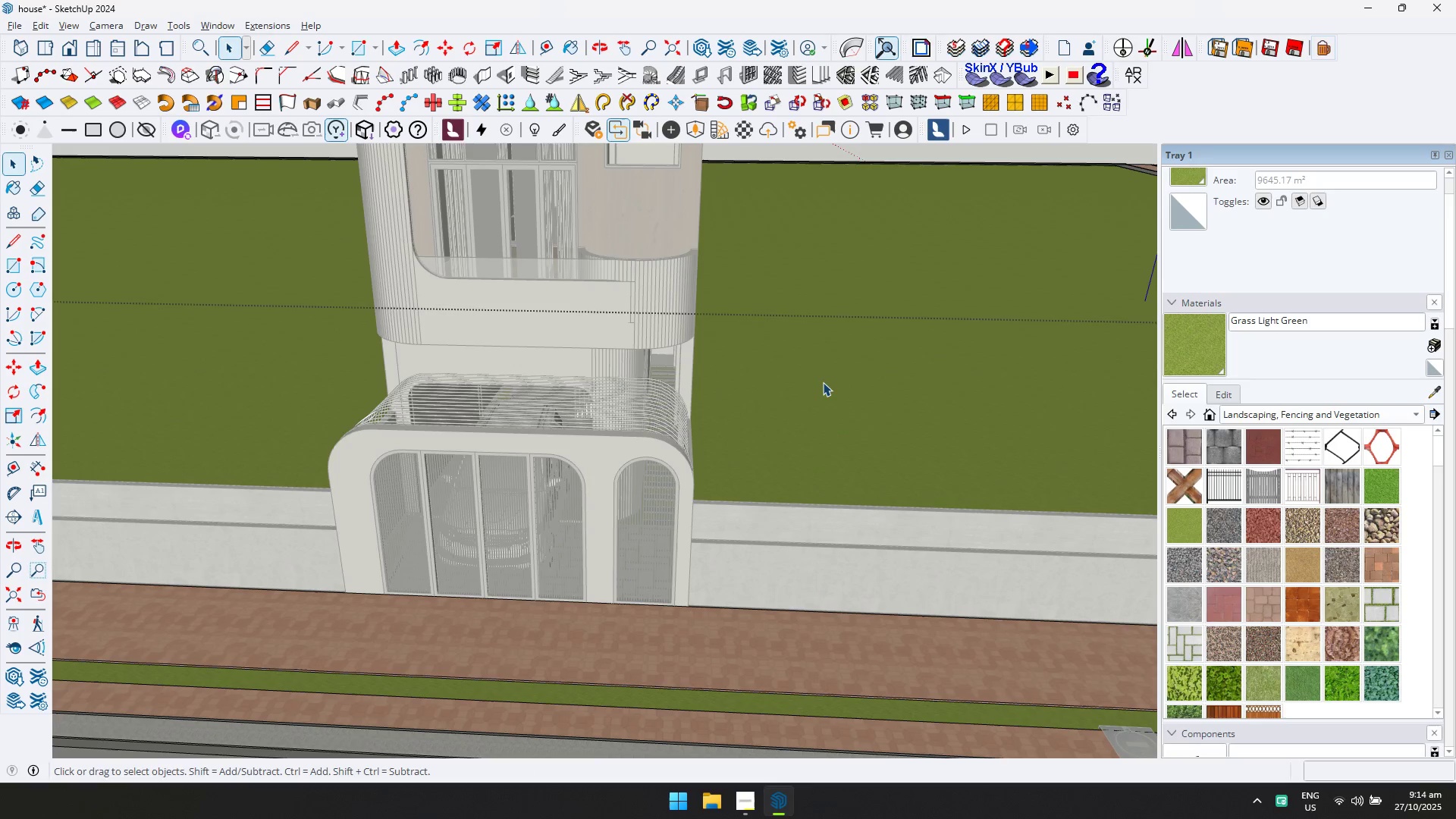 
key(Escape)
 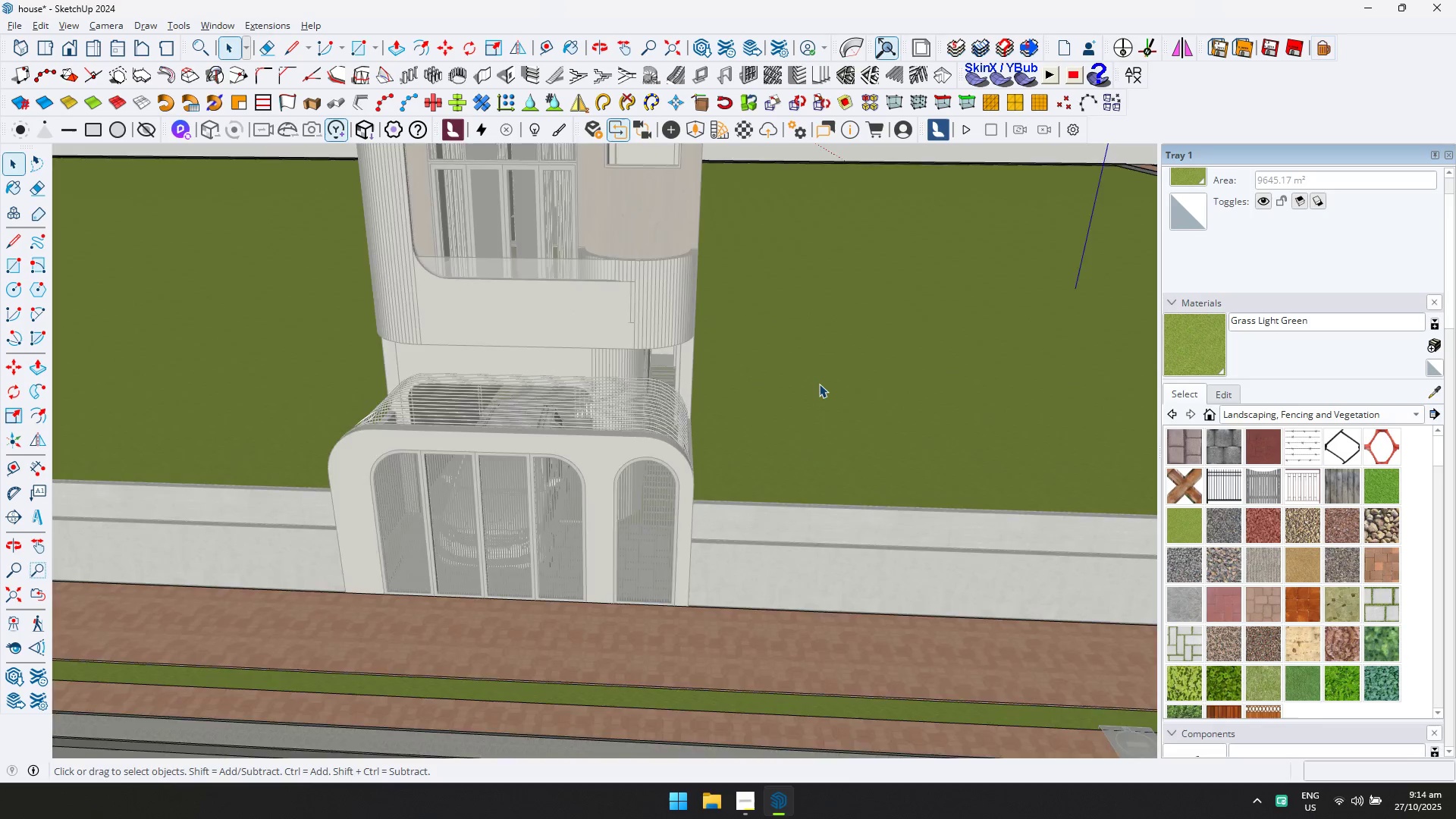 
scroll: coordinate [816, 388], scroll_direction: down, amount: 5.0
 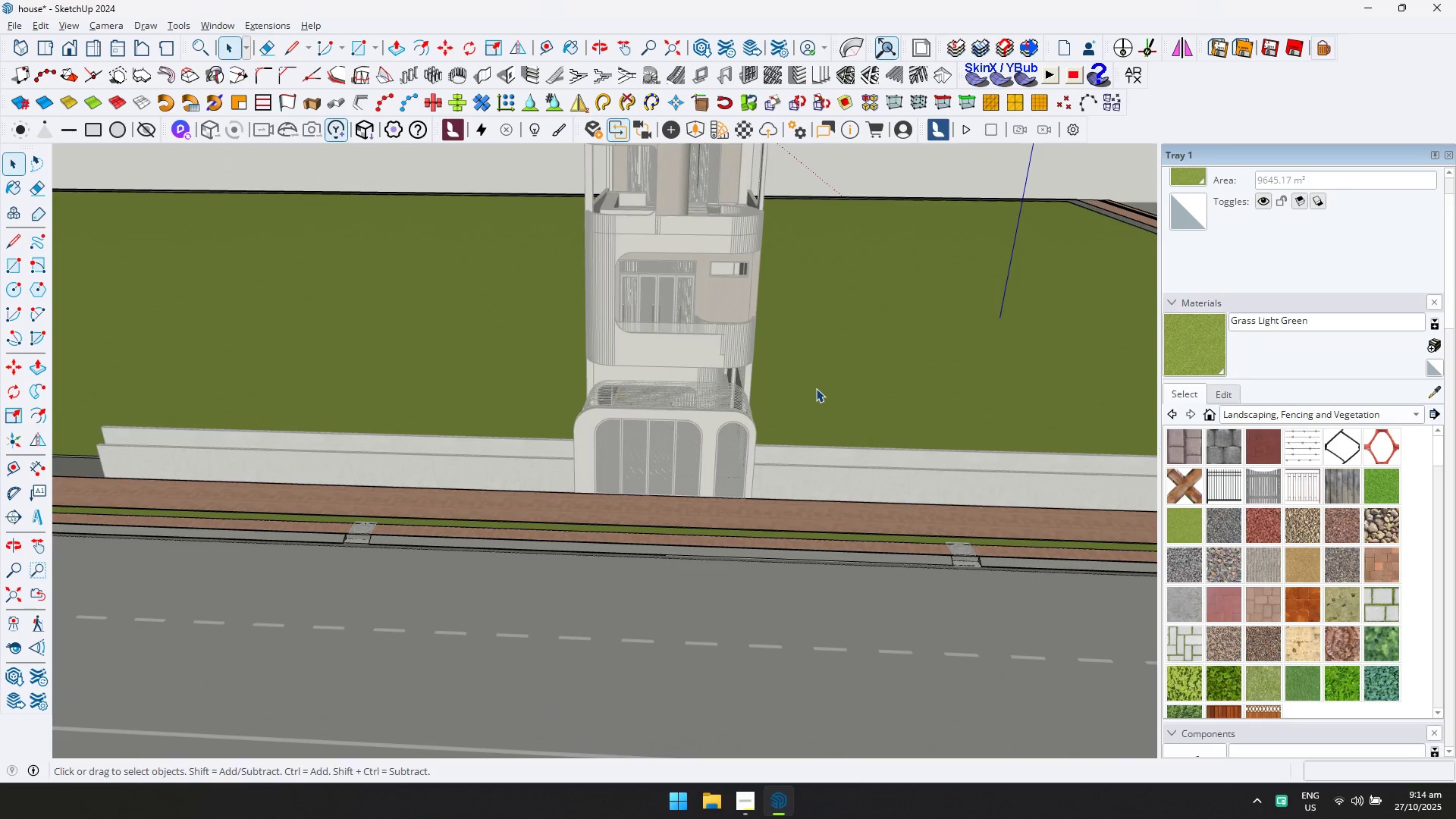 
key(Control+S)
 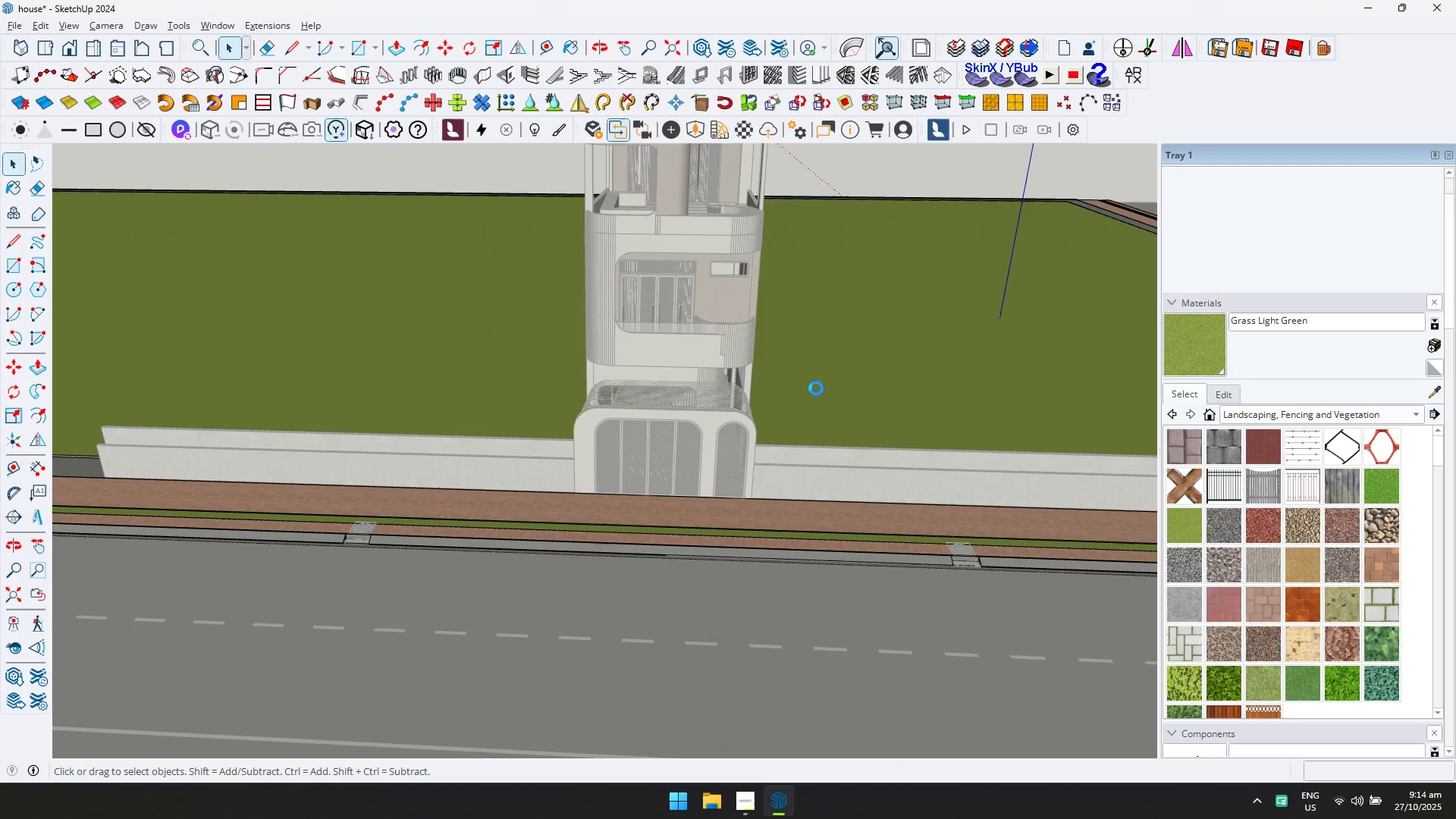 
key(Alt+AltLeft)
 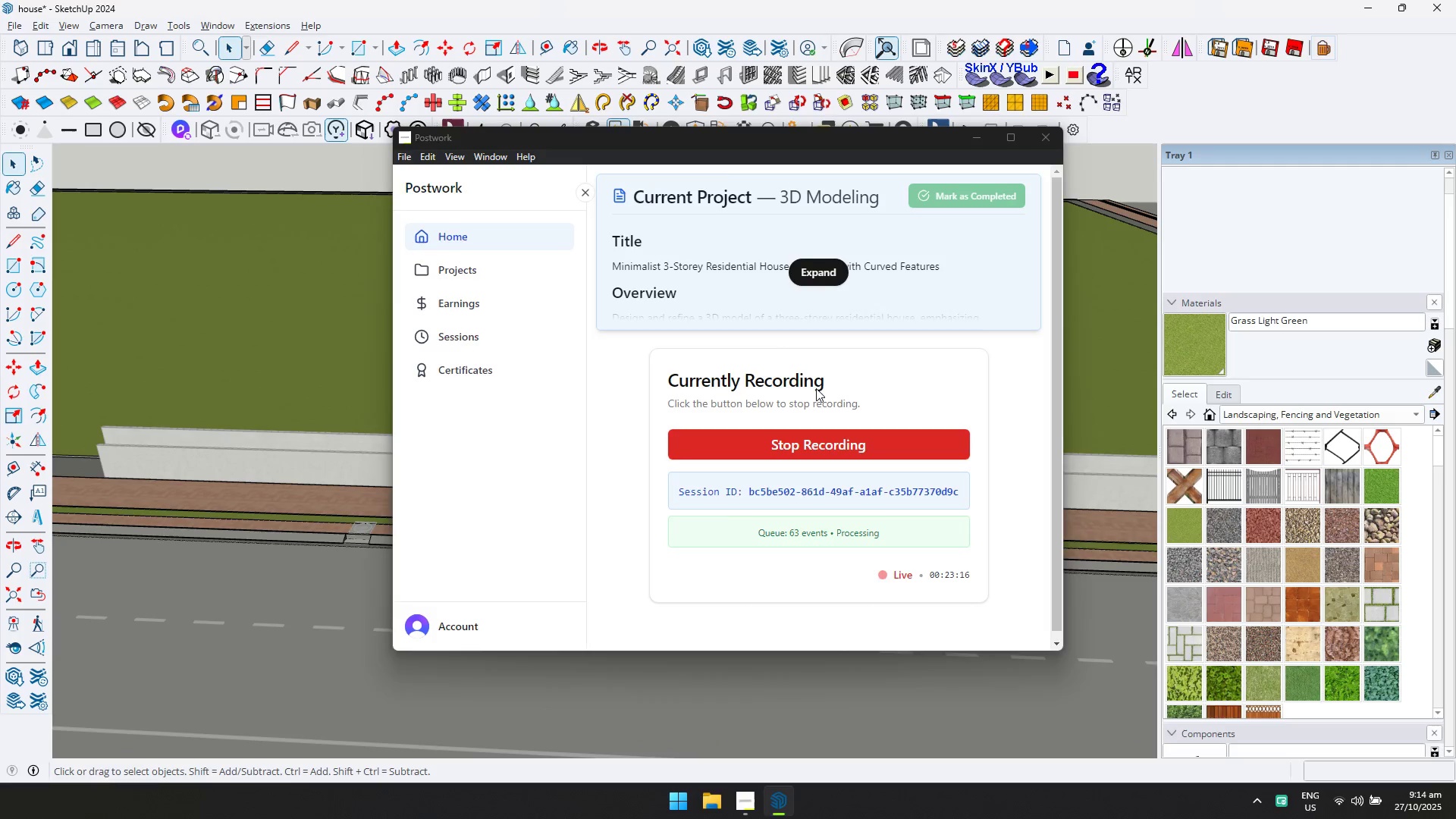 
key(Alt+Tab)